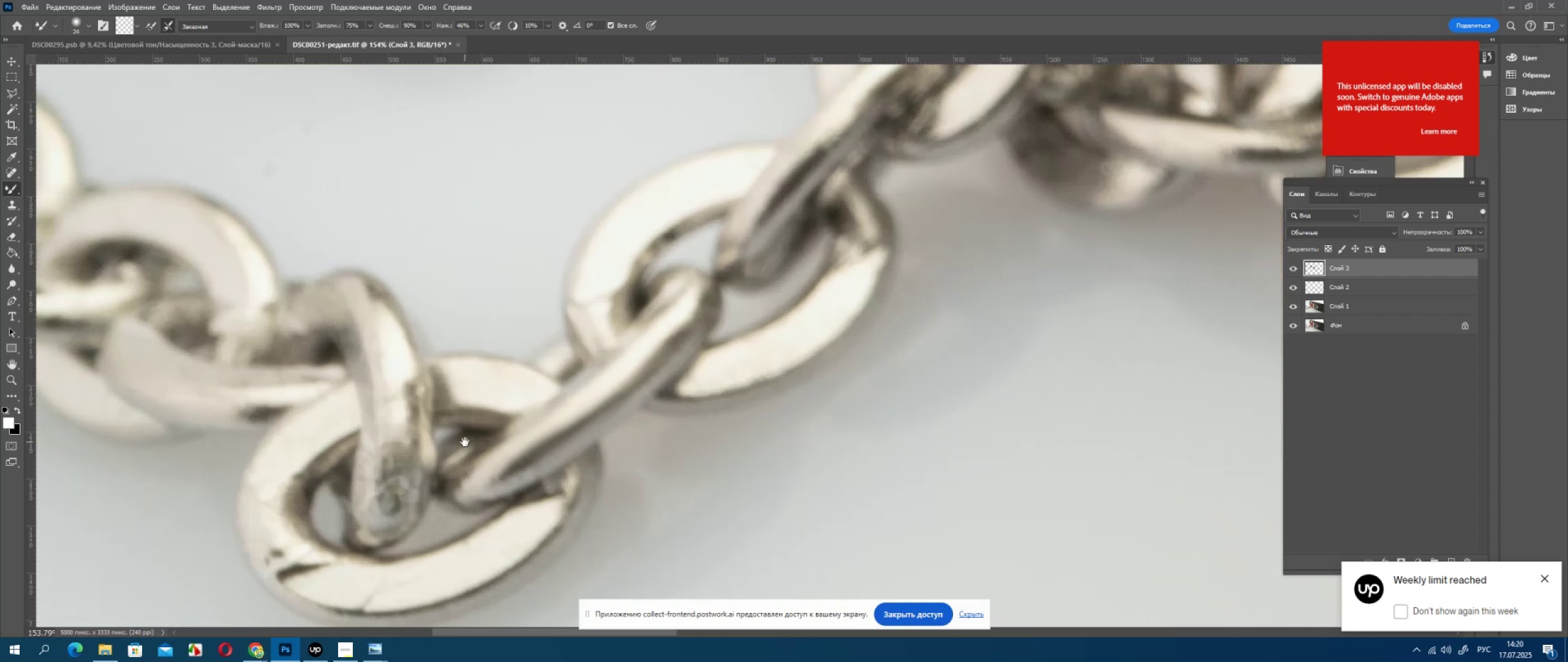 
left_click_drag(start_coordinate=[1072, 381], to_coordinate=[1062, 409])
 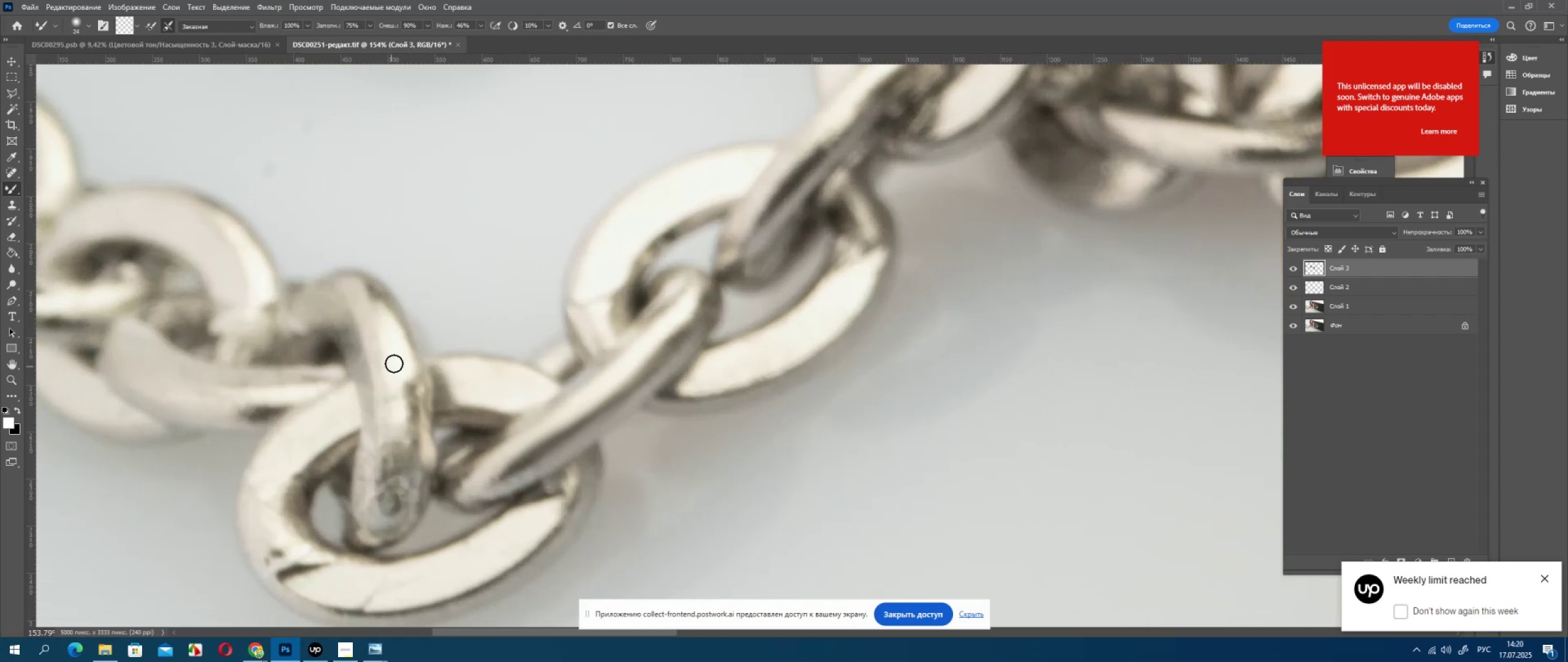 
left_click_drag(start_coordinate=[1073, 389], to_coordinate=[1058, 422])
 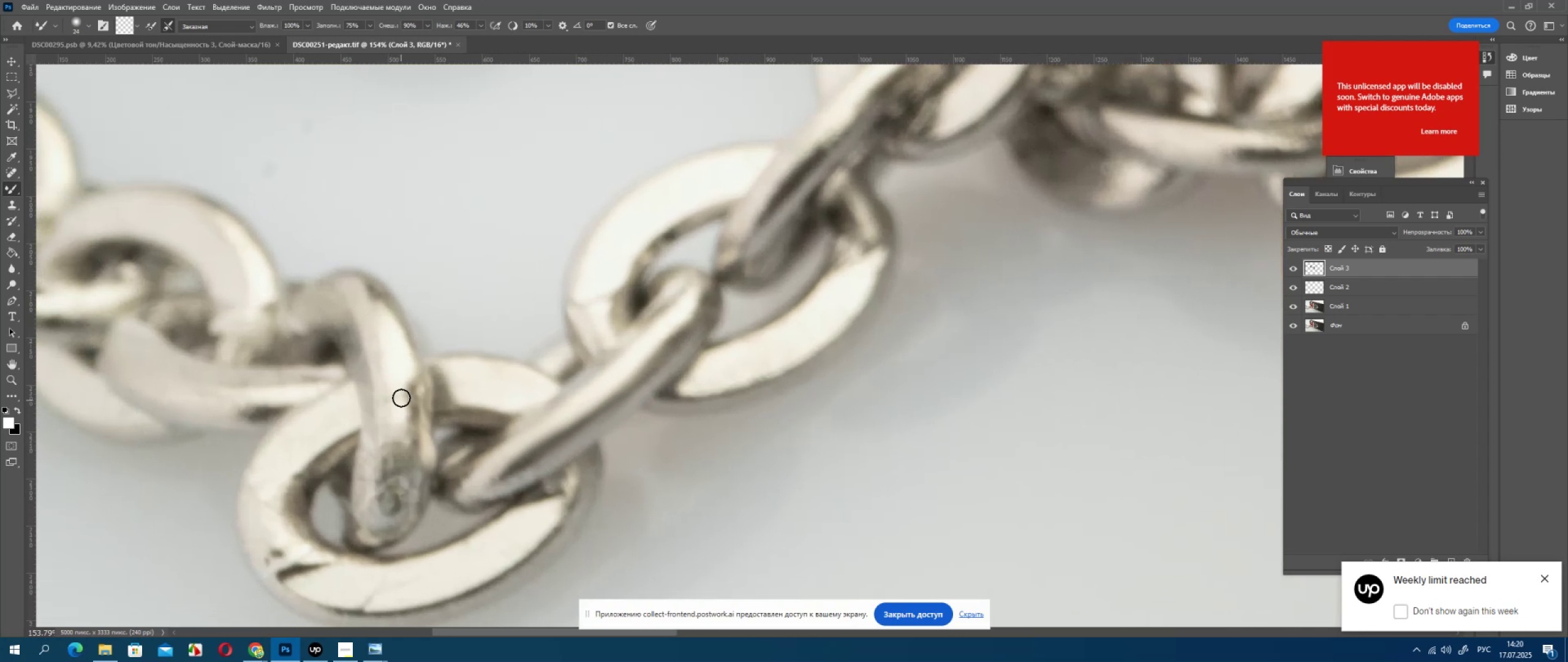 
left_click_drag(start_coordinate=[1072, 383], to_coordinate=[1058, 421])
 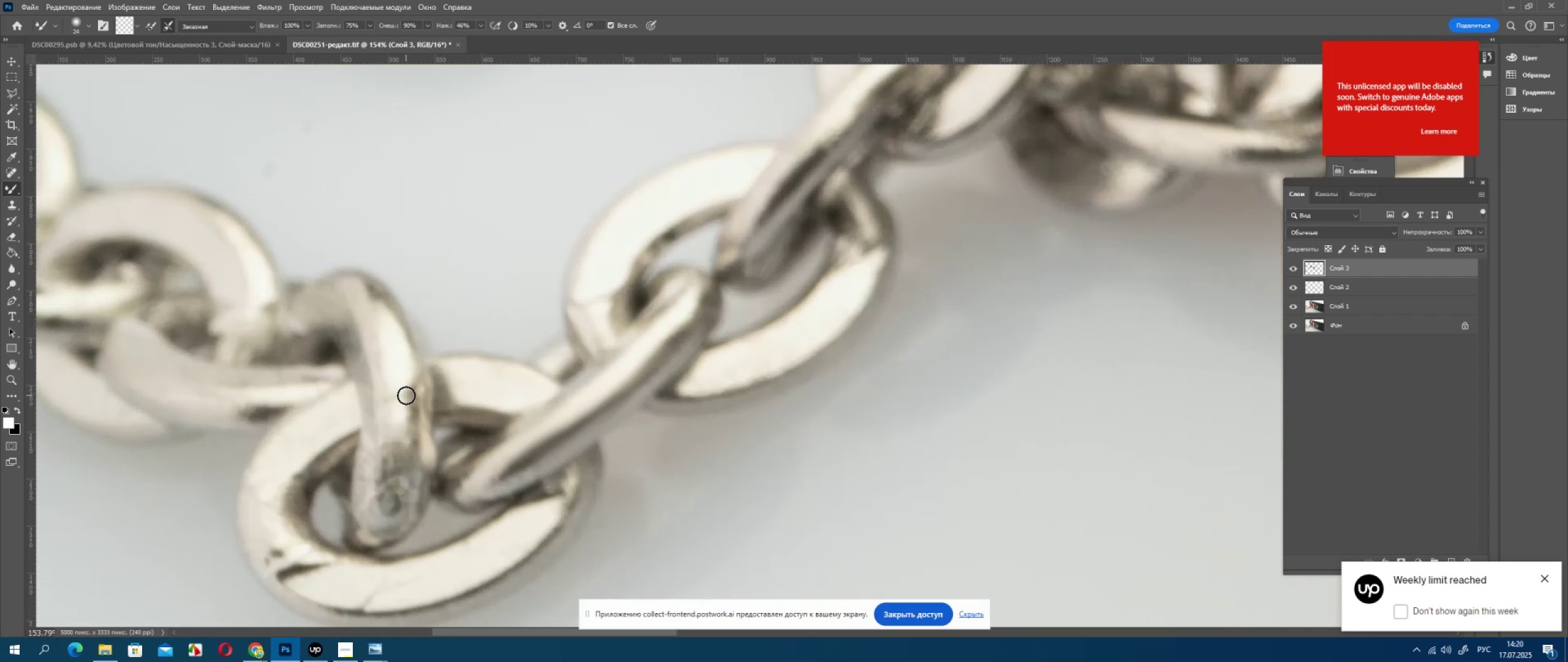 
left_click_drag(start_coordinate=[1076, 379], to_coordinate=[1072, 401])
 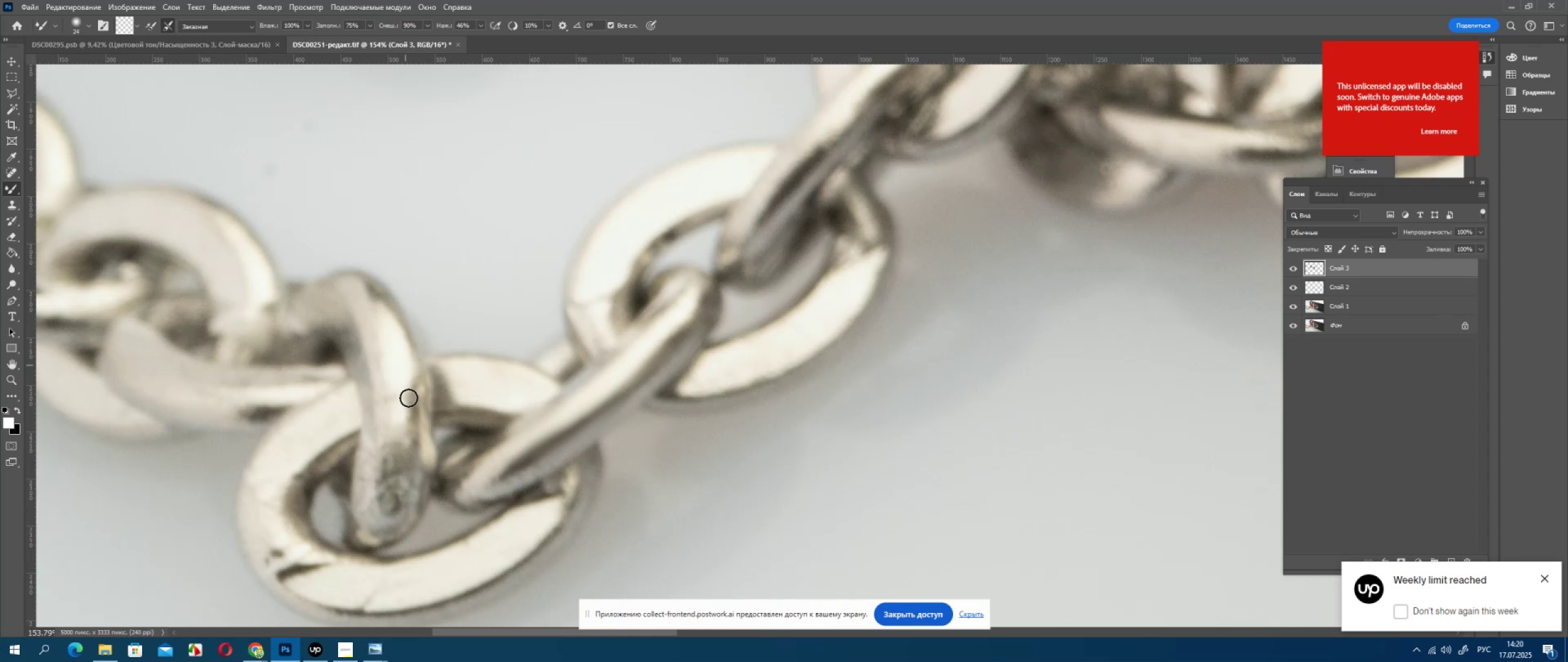 
left_click_drag(start_coordinate=[1085, 373], to_coordinate=[1073, 407])
 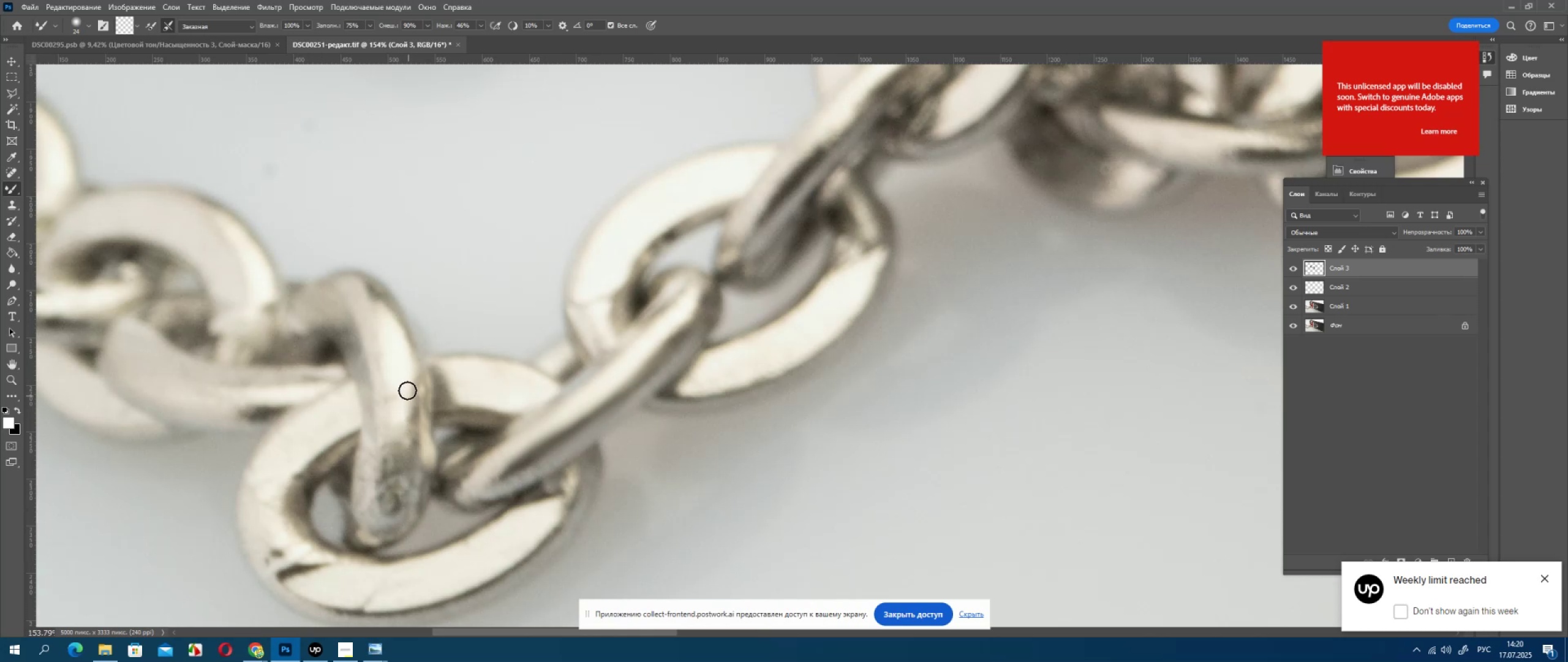 
left_click_drag(start_coordinate=[1083, 402], to_coordinate=[1071, 419])
 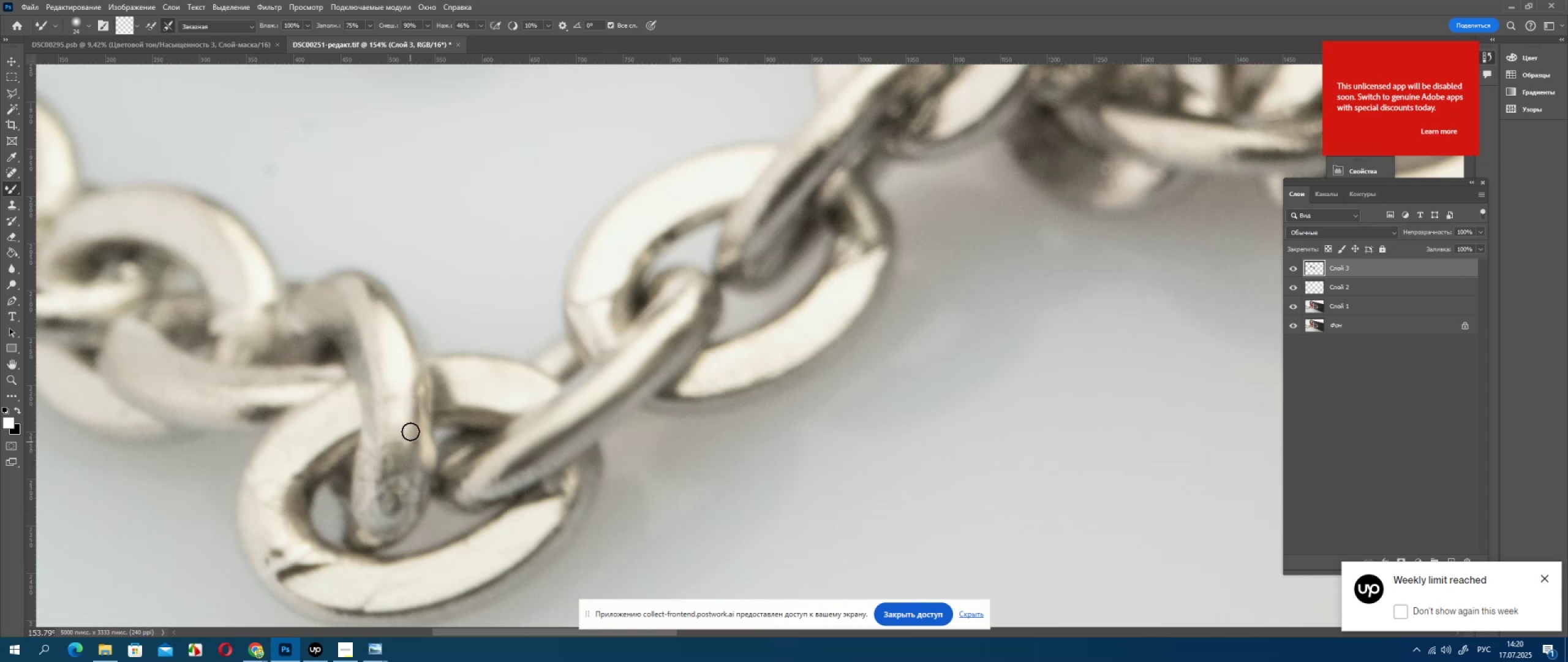 
left_click_drag(start_coordinate=[1079, 414], to_coordinate=[980, 438])
 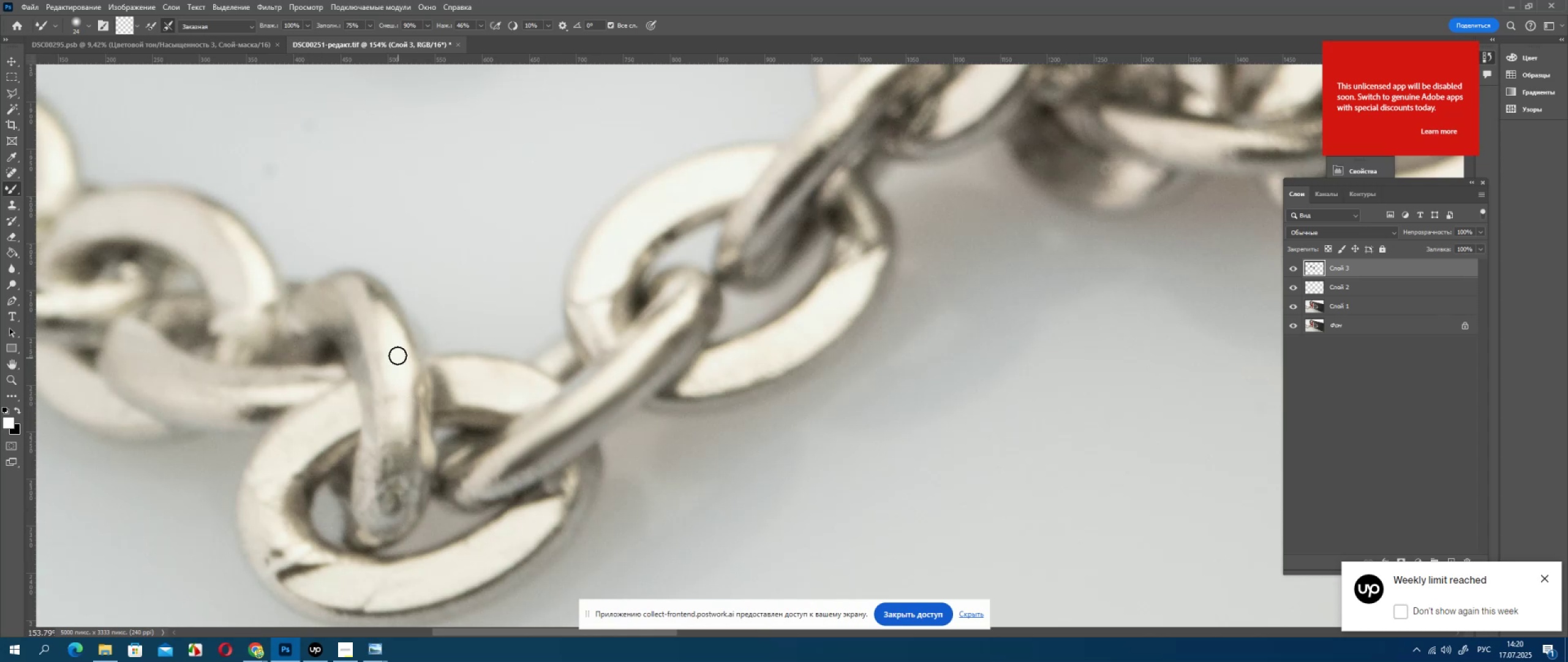 
left_click_drag(start_coordinate=[1039, 381], to_coordinate=[1000, 394])
 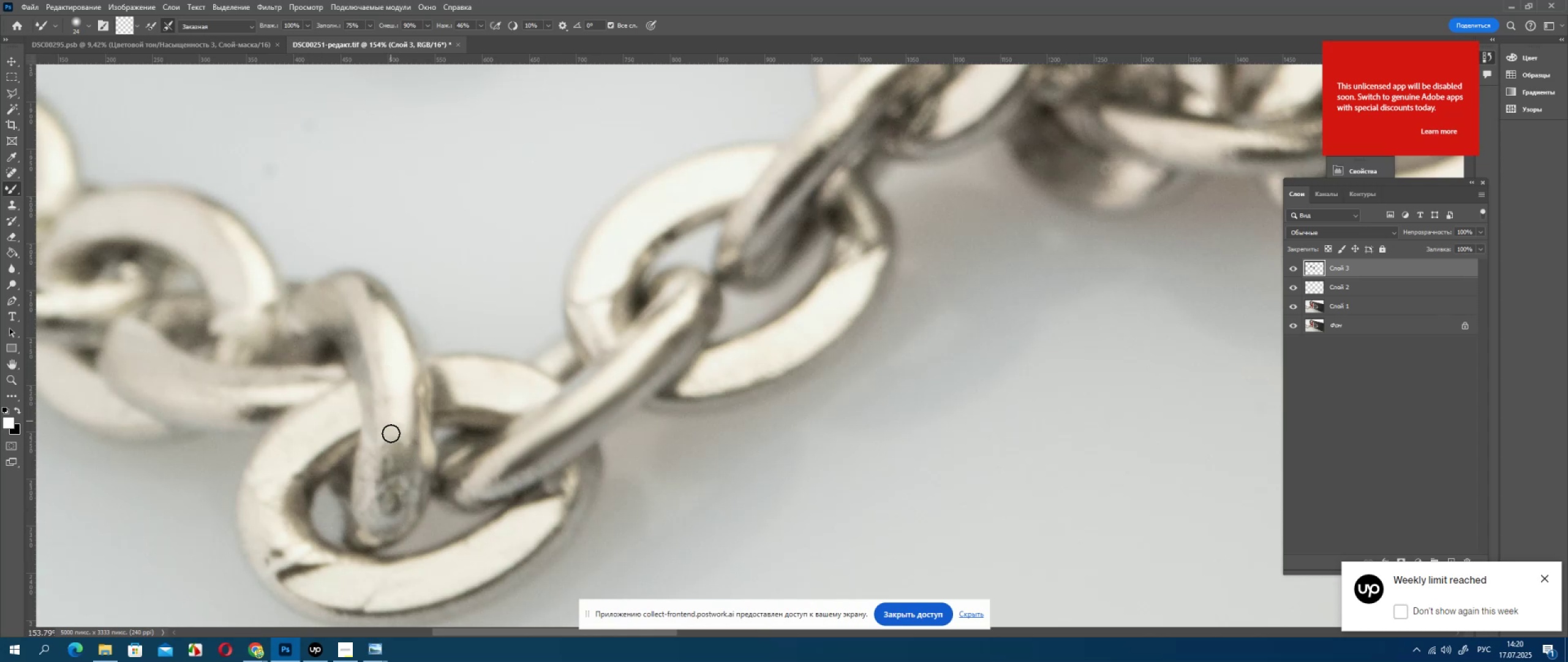 
left_click_drag(start_coordinate=[986, 326], to_coordinate=[959, 378])
 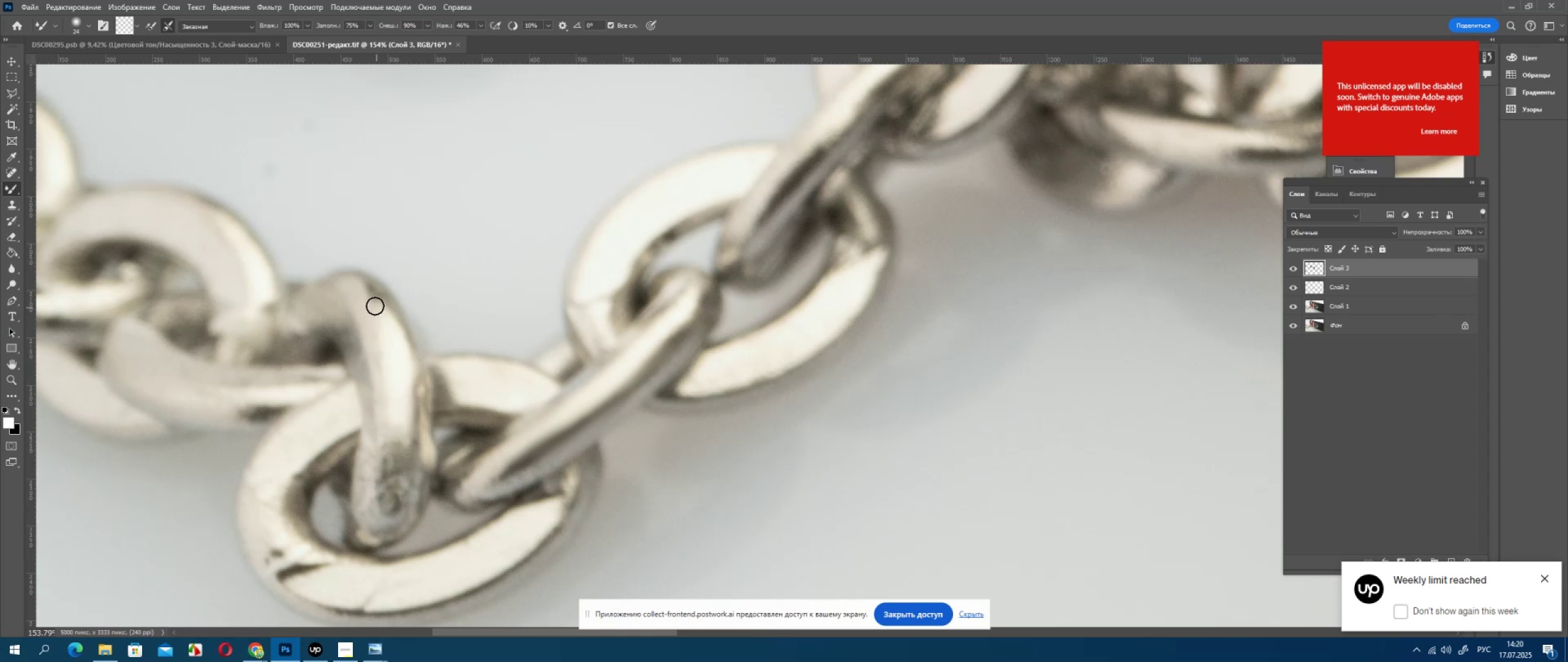 
left_click_drag(start_coordinate=[1012, 360], to_coordinate=[958, 391])
 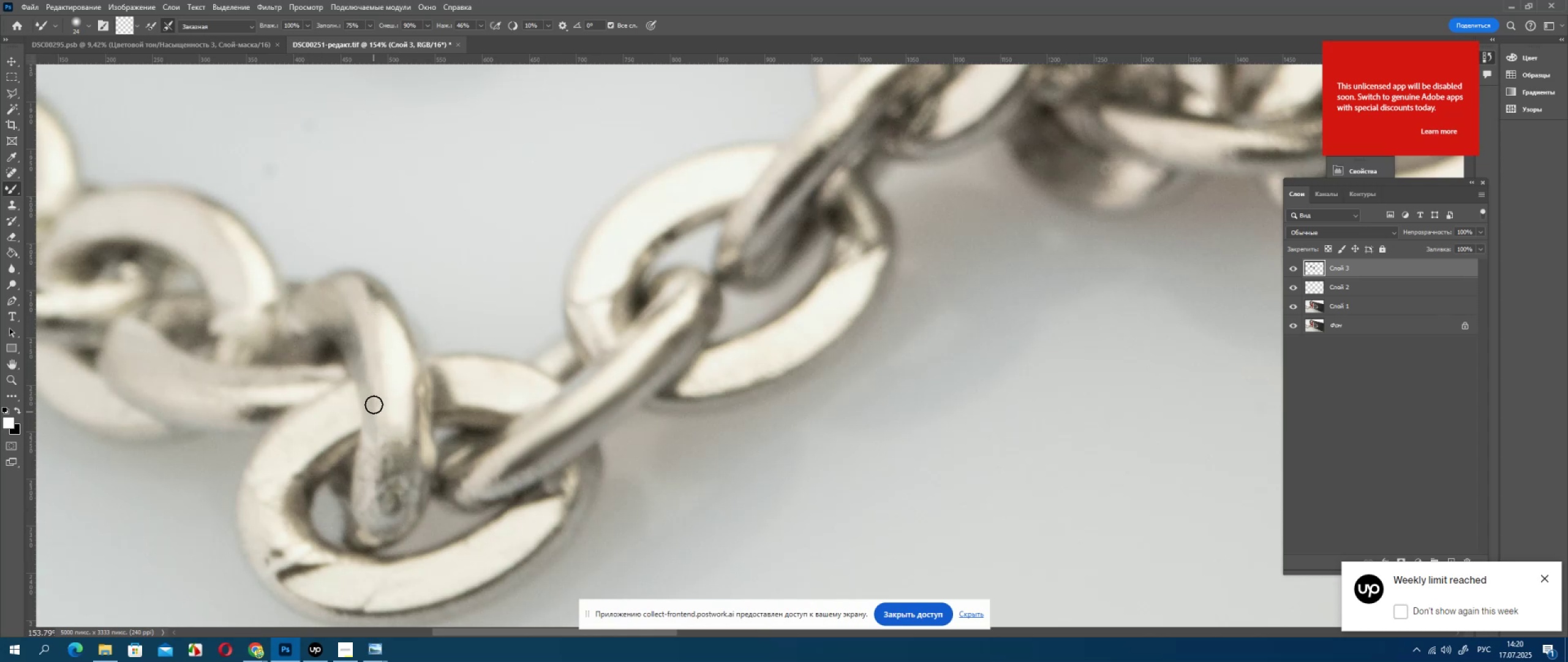 
left_click_drag(start_coordinate=[971, 373], to_coordinate=[888, 409])
 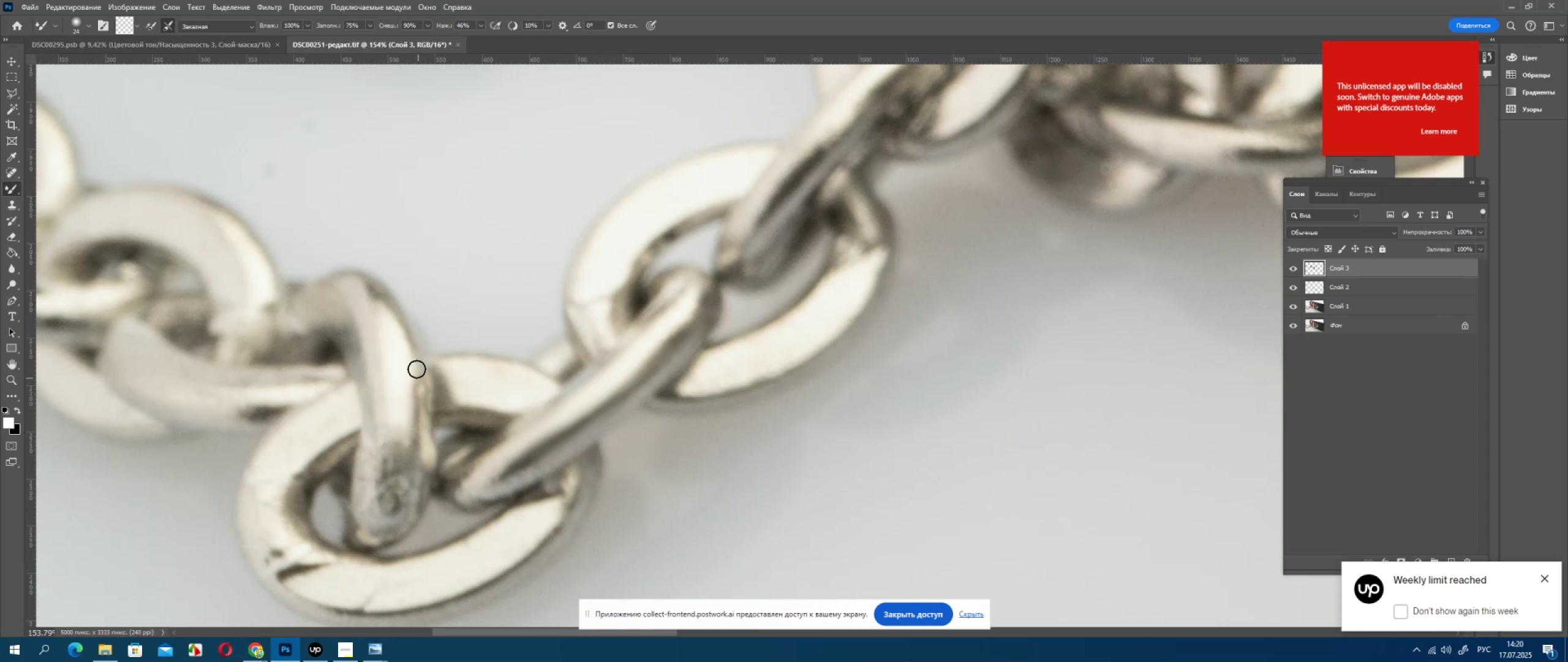 
hold_key(key=AltLeft, duration=0.5)
scroll: coordinate [824, 448], scroll_direction: down, amount: 9.0
 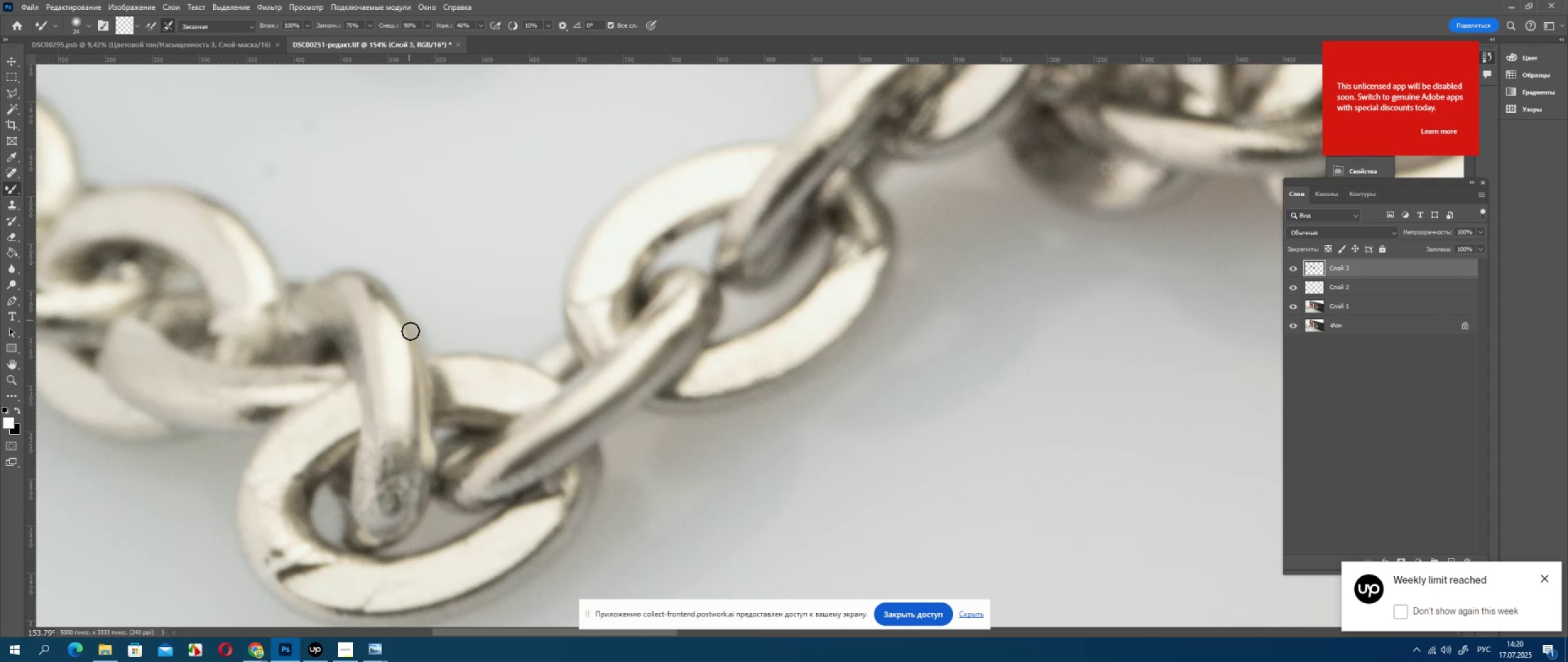 
hold_key(key=AltLeft, duration=0.42)
scroll: coordinate [873, 475], scroll_direction: up, amount: 5.0
 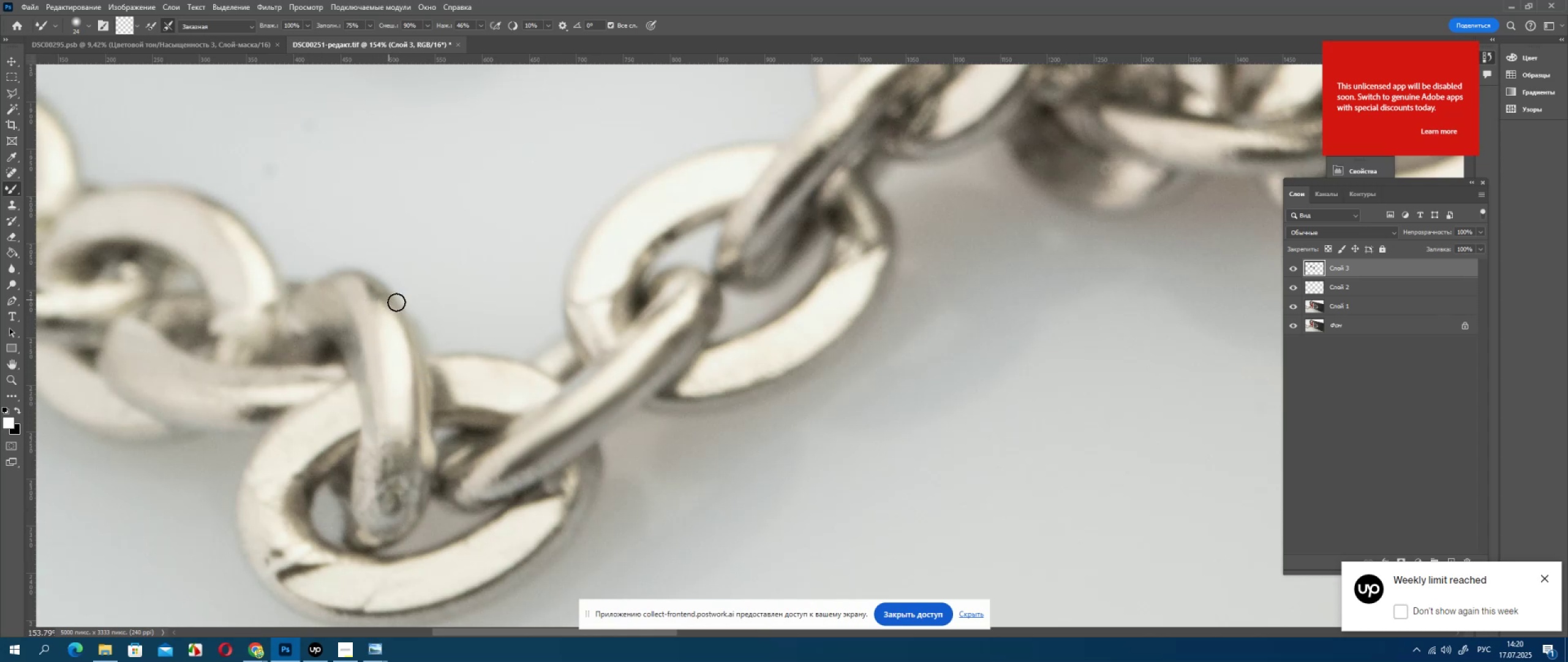 
hold_key(key=AltLeft, duration=0.7)
scroll: coordinate [570, 284], scroll_direction: down, amount: 7.0
 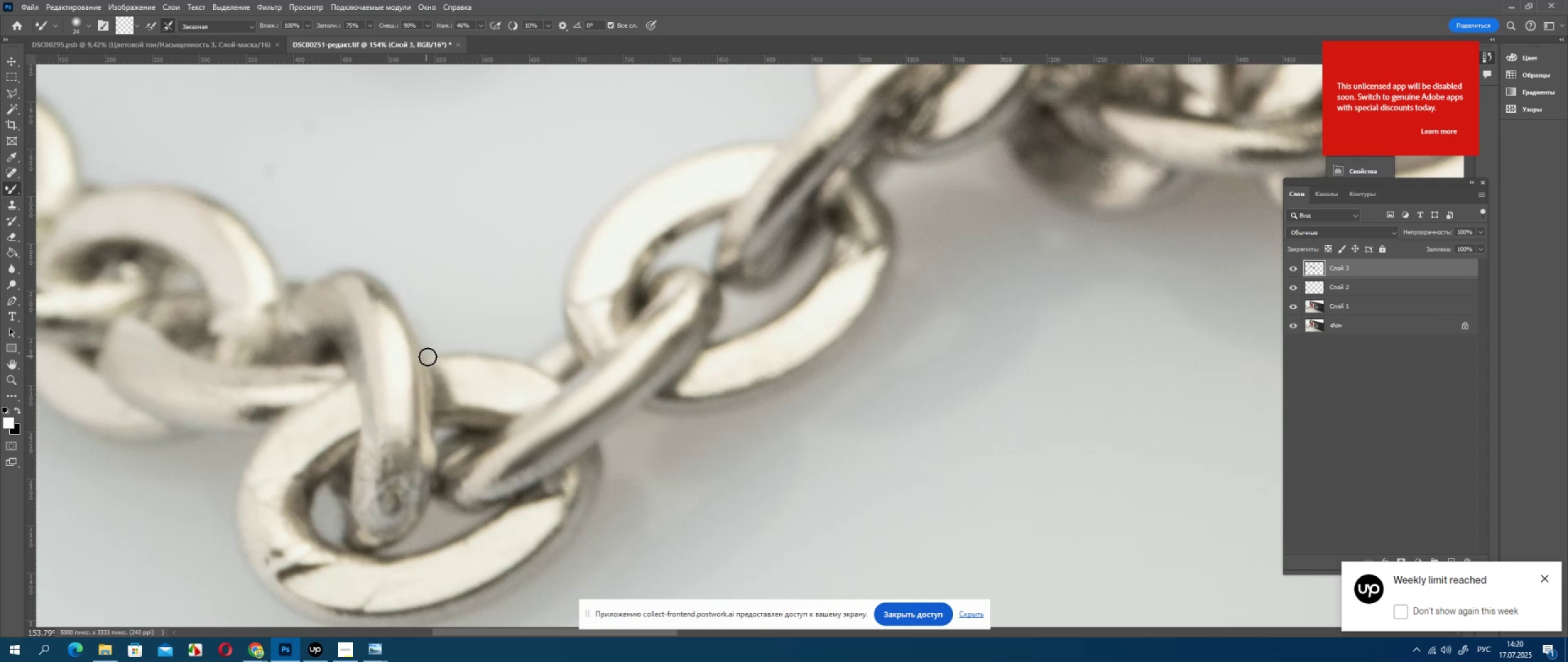 
hold_key(key=Space, duration=0.85)
 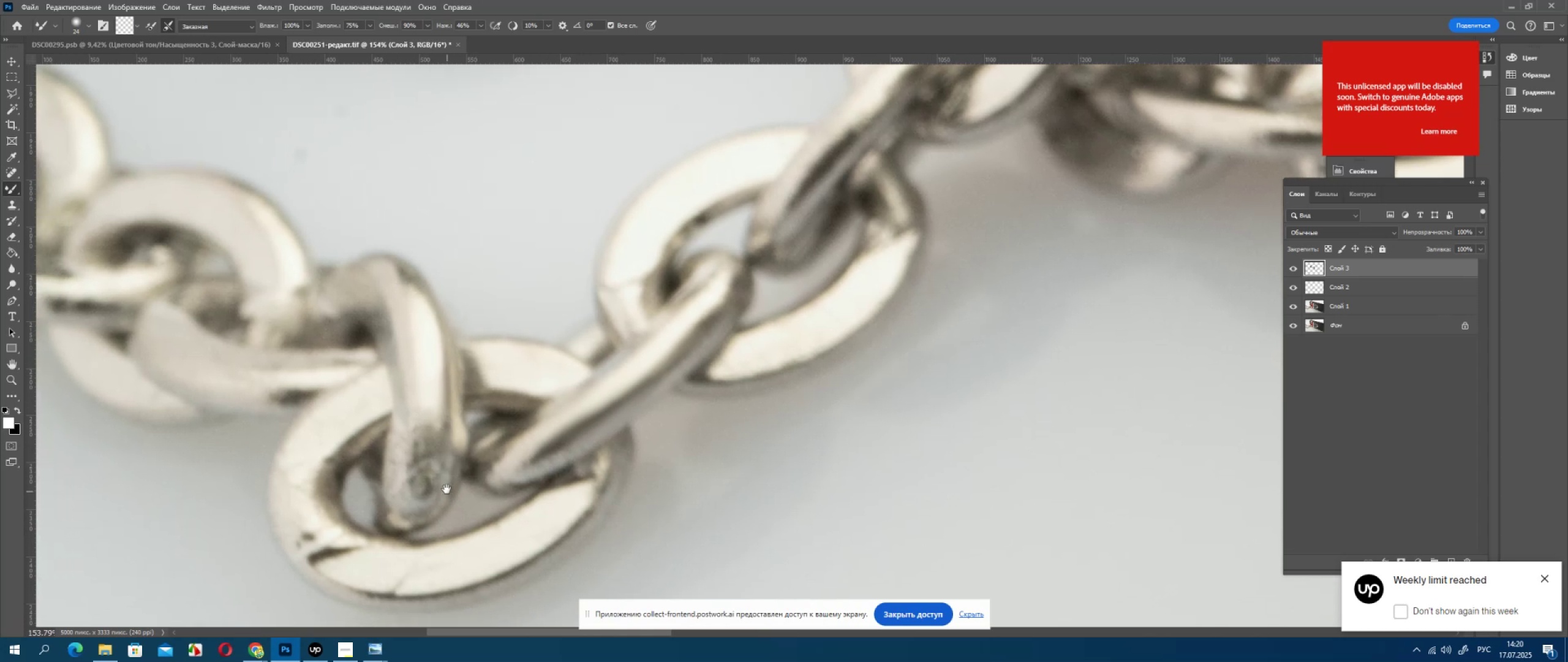 
left_click_drag(start_coordinate=[498, 261], to_coordinate=[667, 319])
 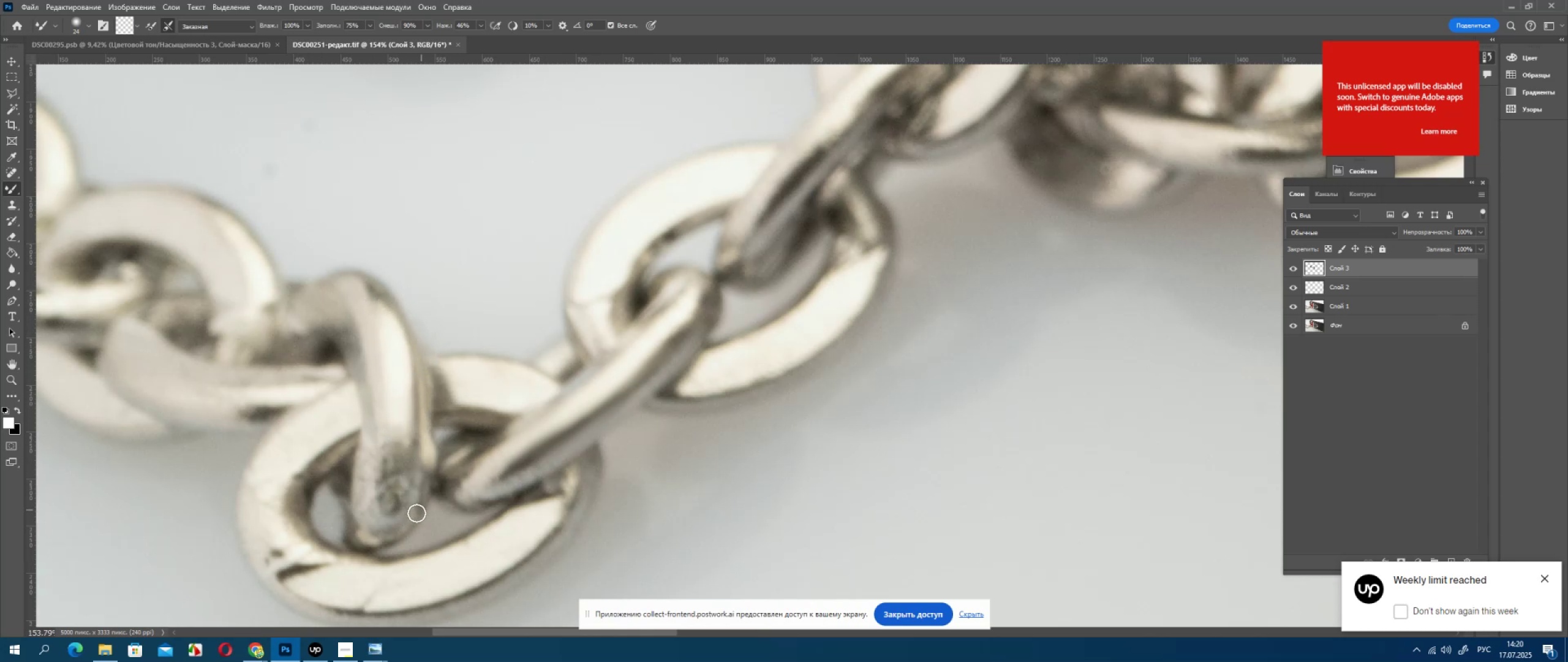 
hold_key(key=AltLeft, duration=0.71)
scroll: coordinate [562, 421], scroll_direction: up, amount: 15.0
 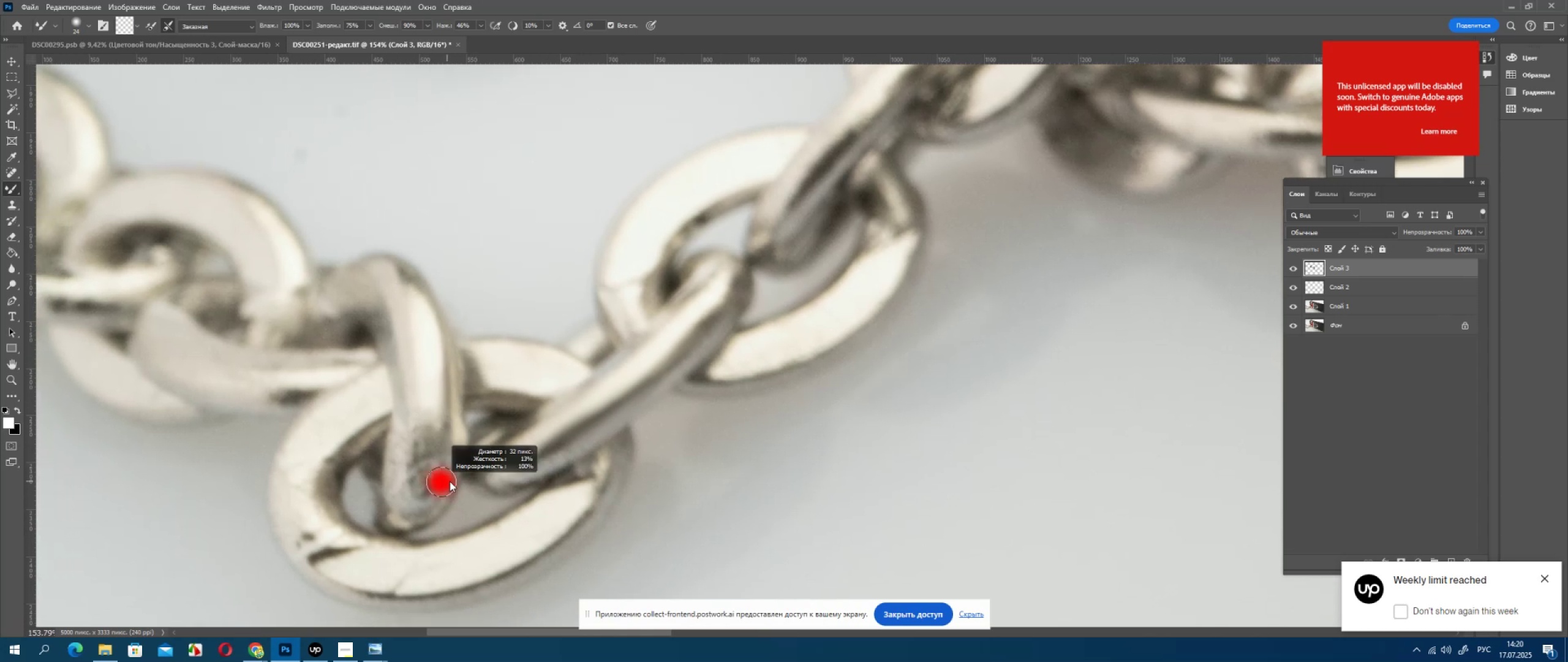 
hold_key(key=Space, duration=0.65)
 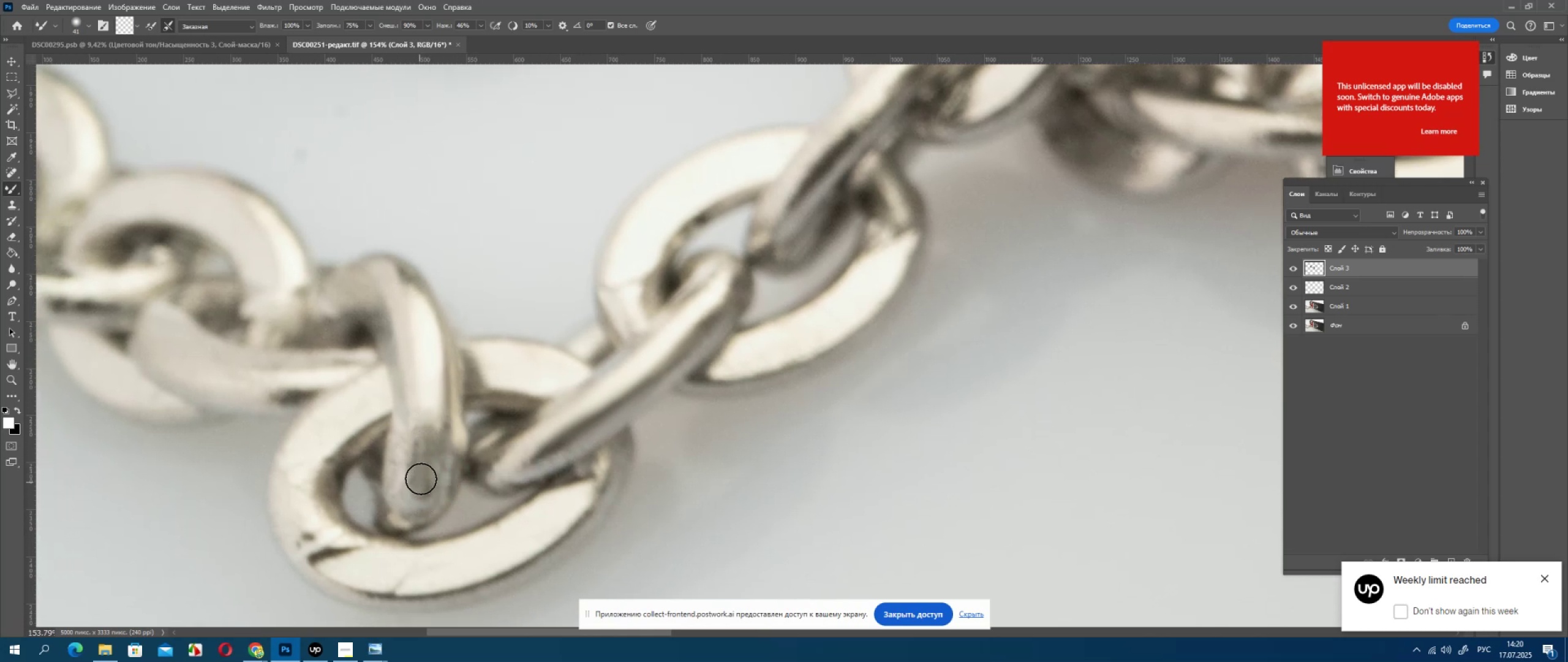 
left_click_drag(start_coordinate=[638, 445], to_coordinate=[641, 344])
 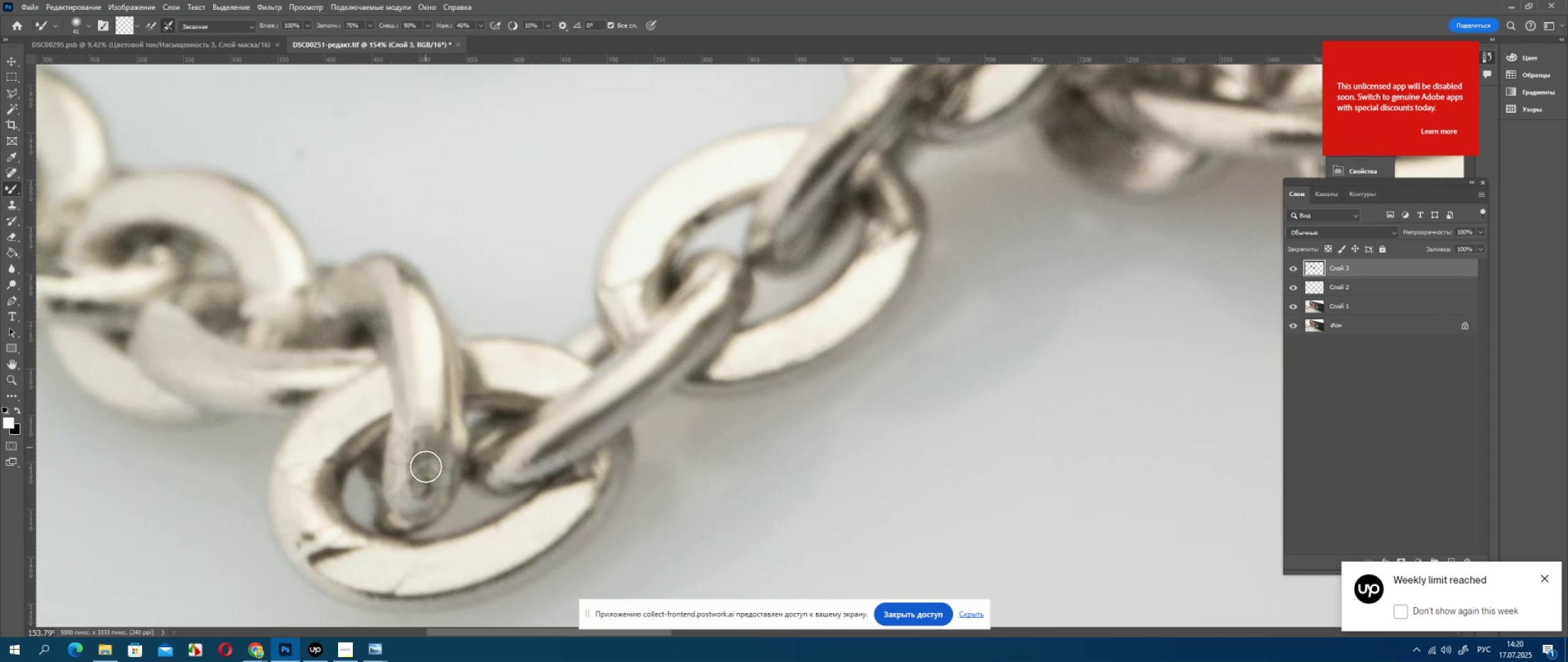 
double_click([641, 343])
 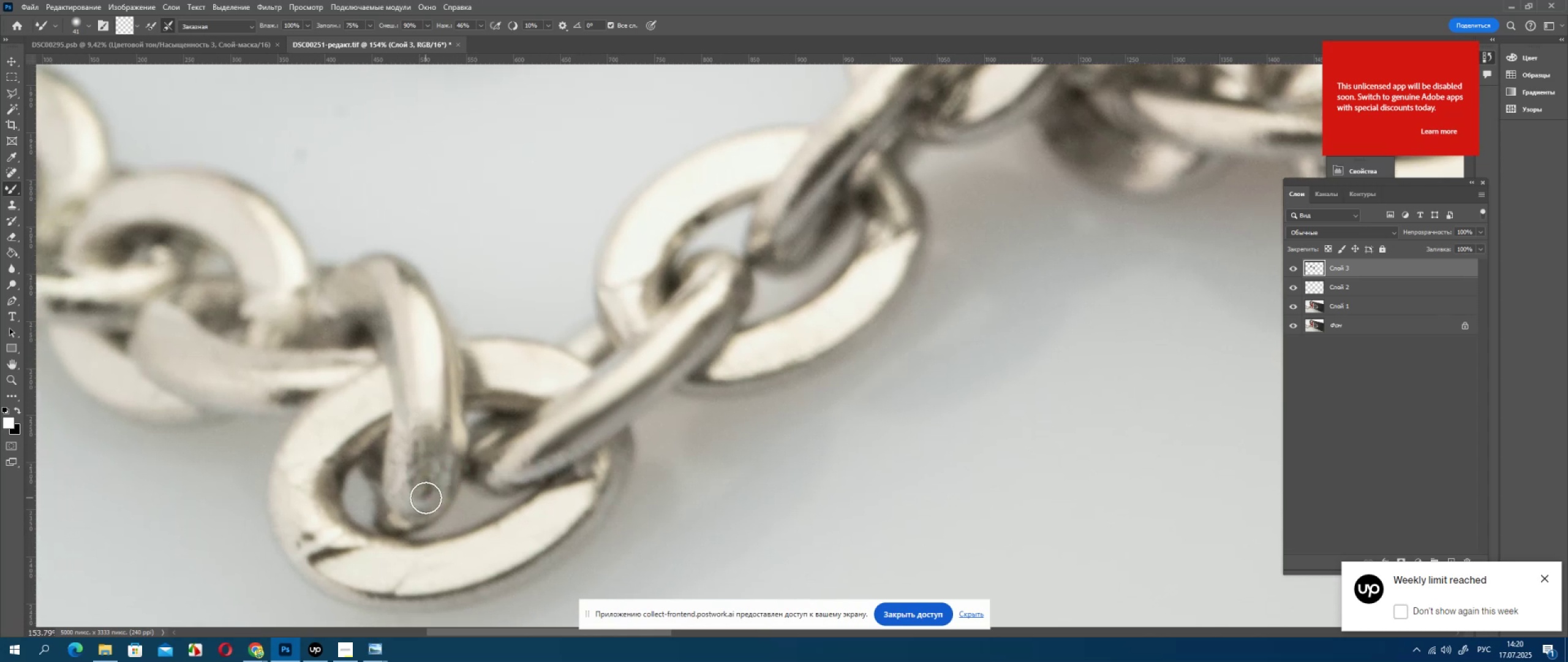 
triple_click([641, 343])
 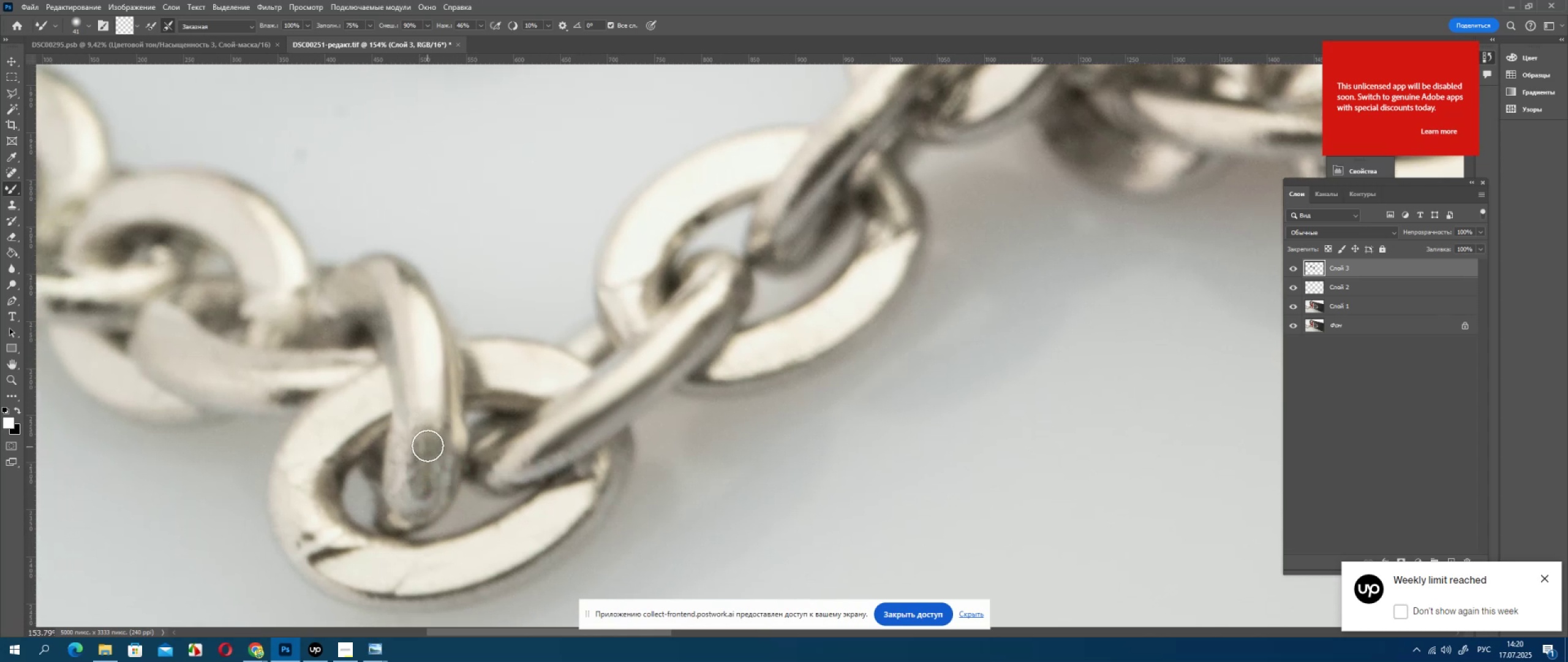 
hold_key(key=AltLeft, duration=0.55)
 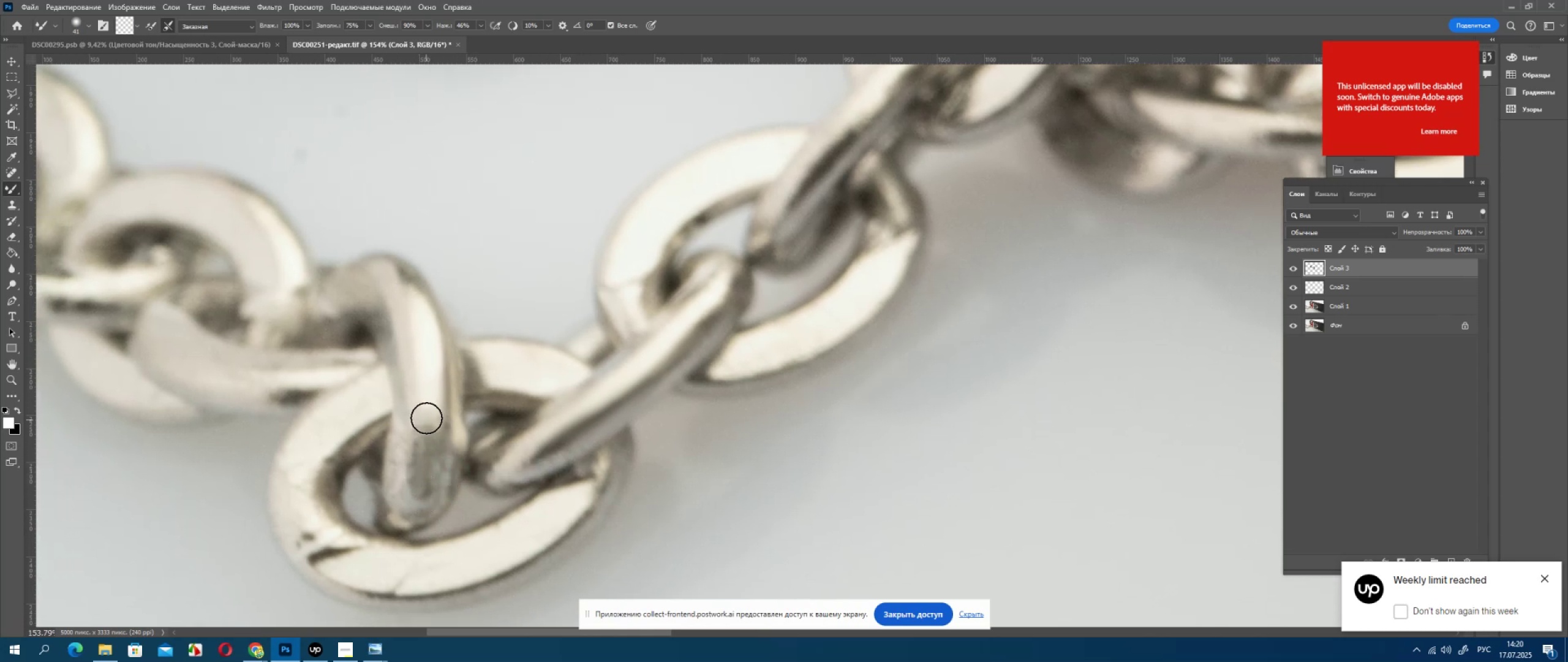 
scroll: coordinate [602, 451], scroll_direction: down, amount: 4.0
 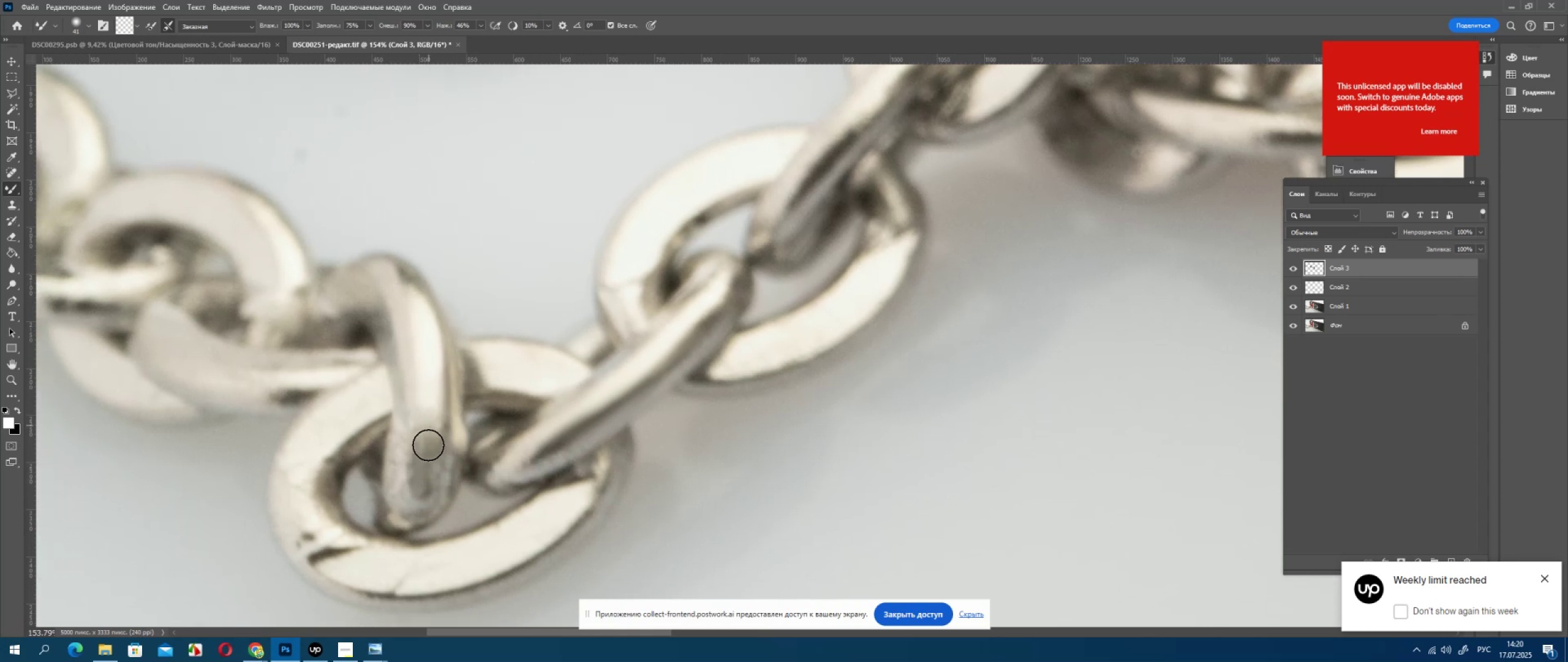 
key(Alt+AltLeft)
 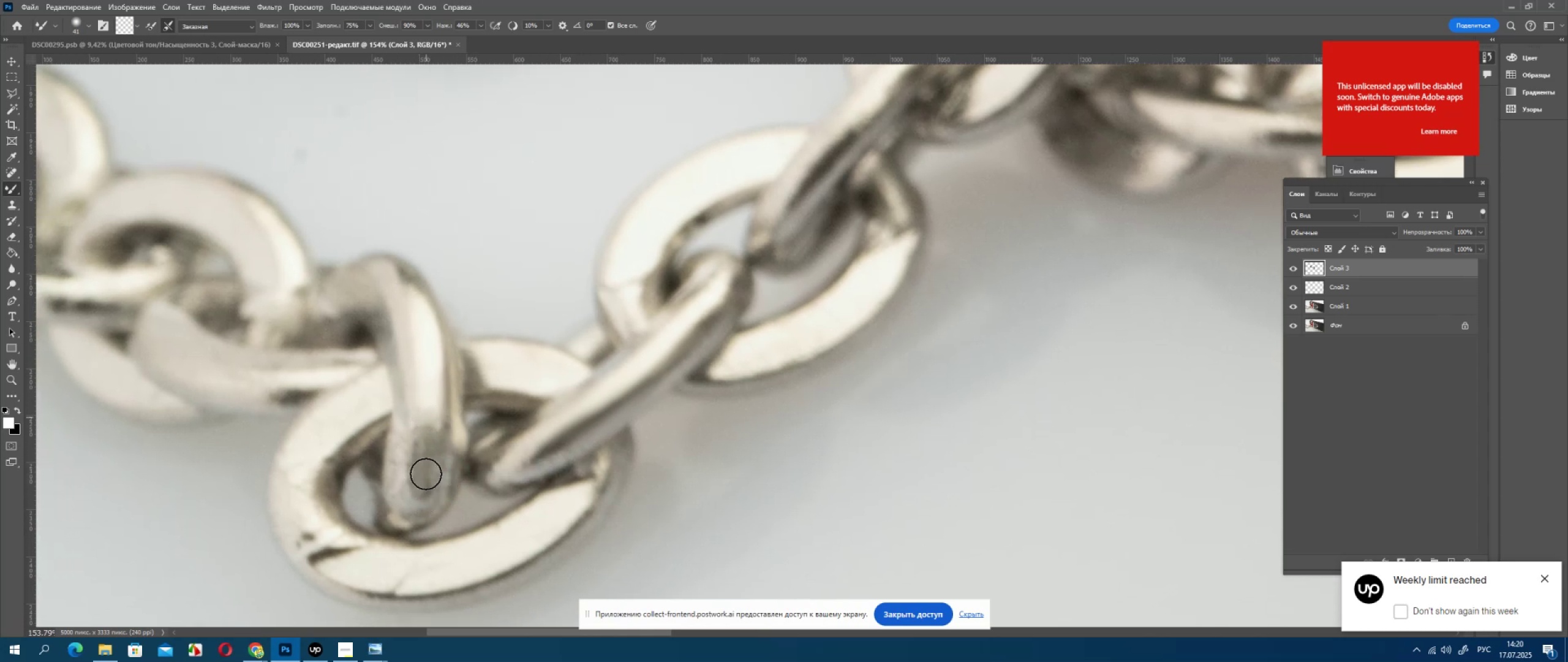 
hold_key(key=Space, duration=0.53)
 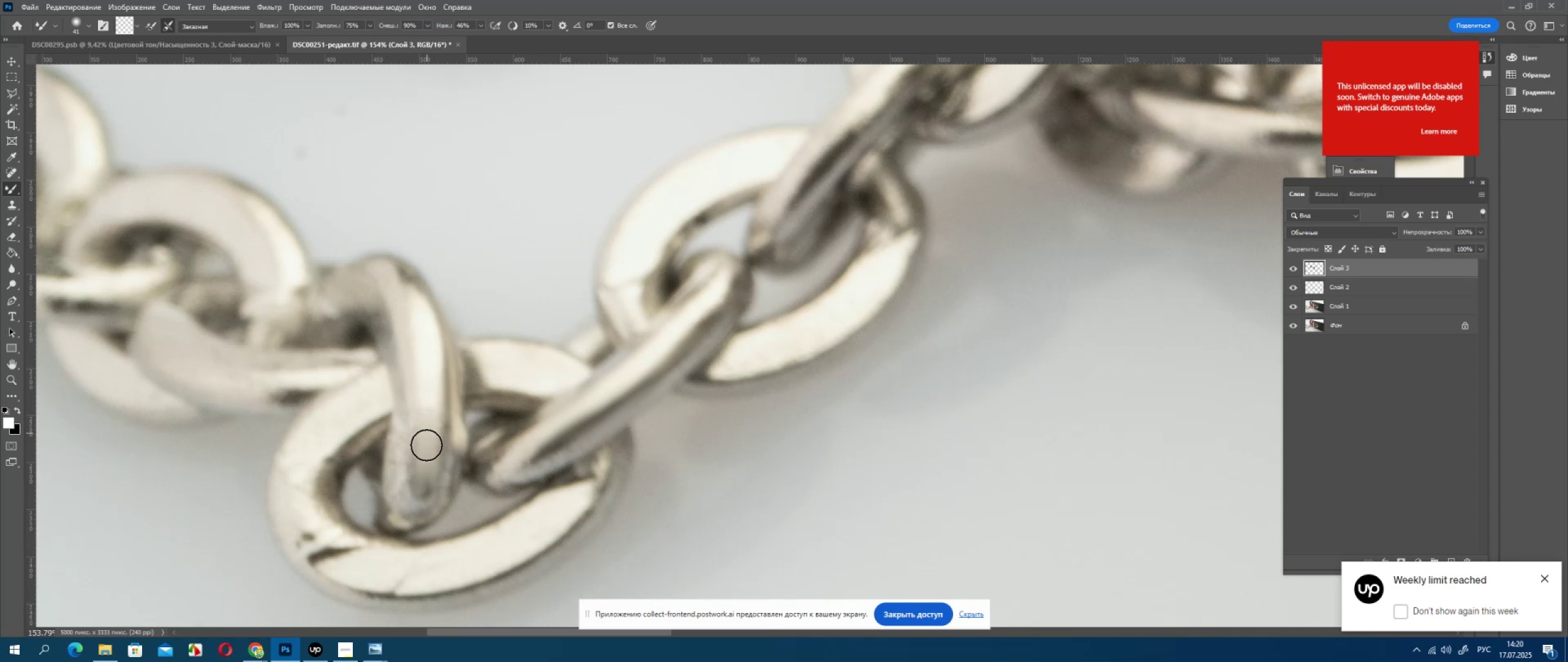 
left_click_drag(start_coordinate=[496, 526], to_coordinate=[525, 504])
 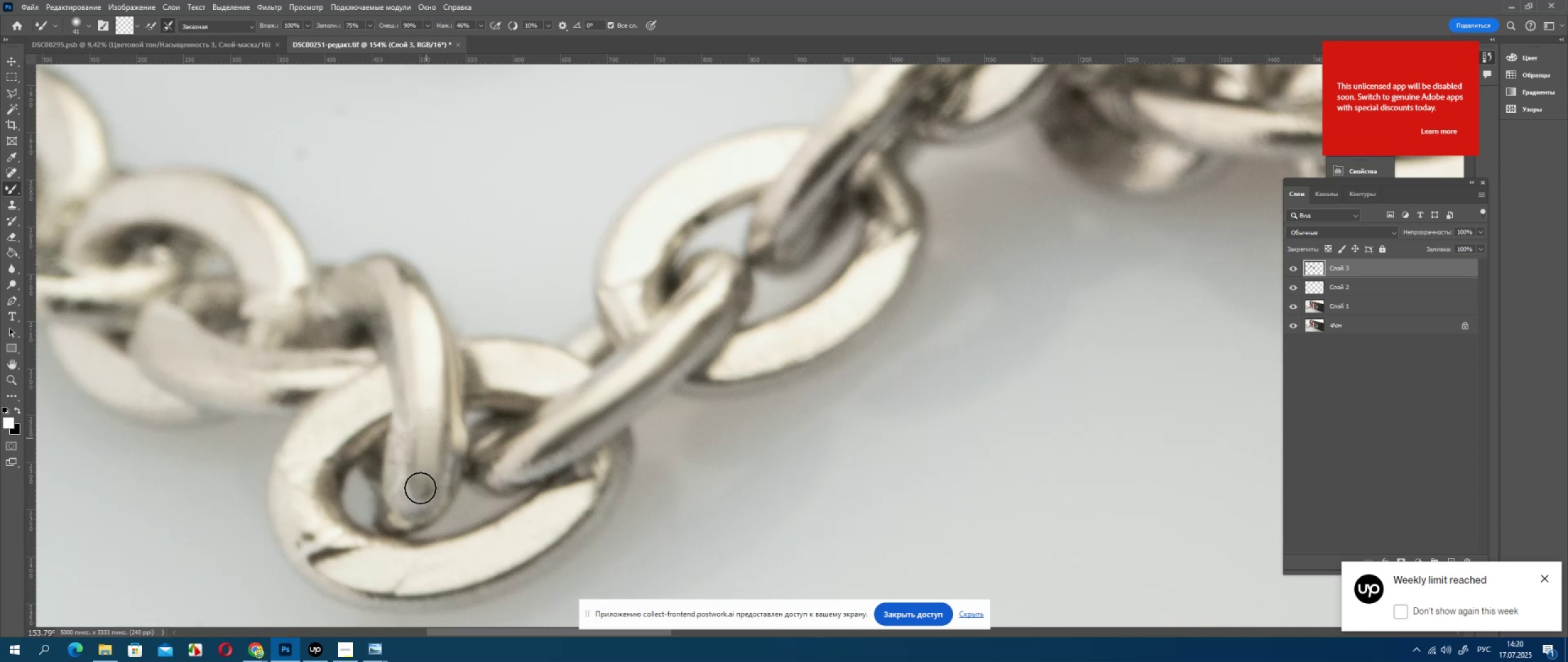 
left_click_drag(start_coordinate=[489, 482], to_coordinate=[450, 508])
 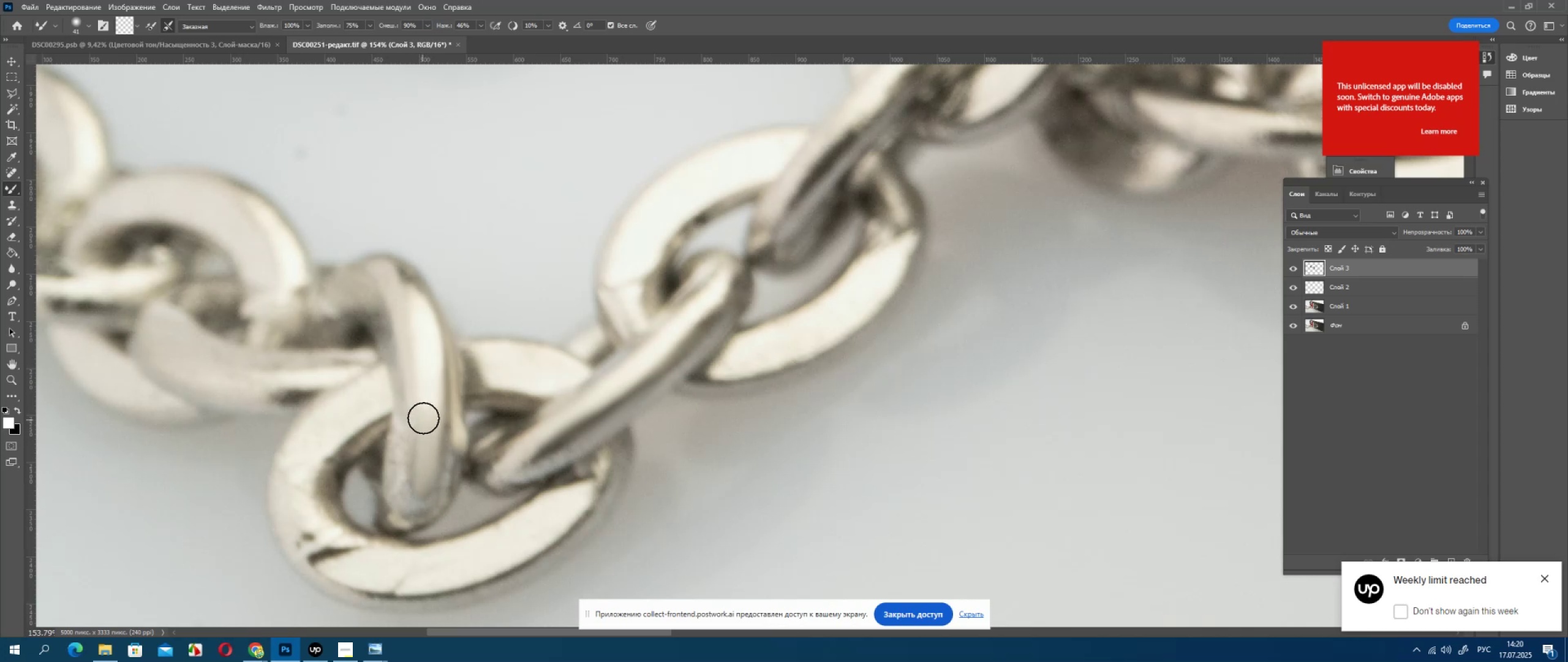 
triple_click([424, 520])
 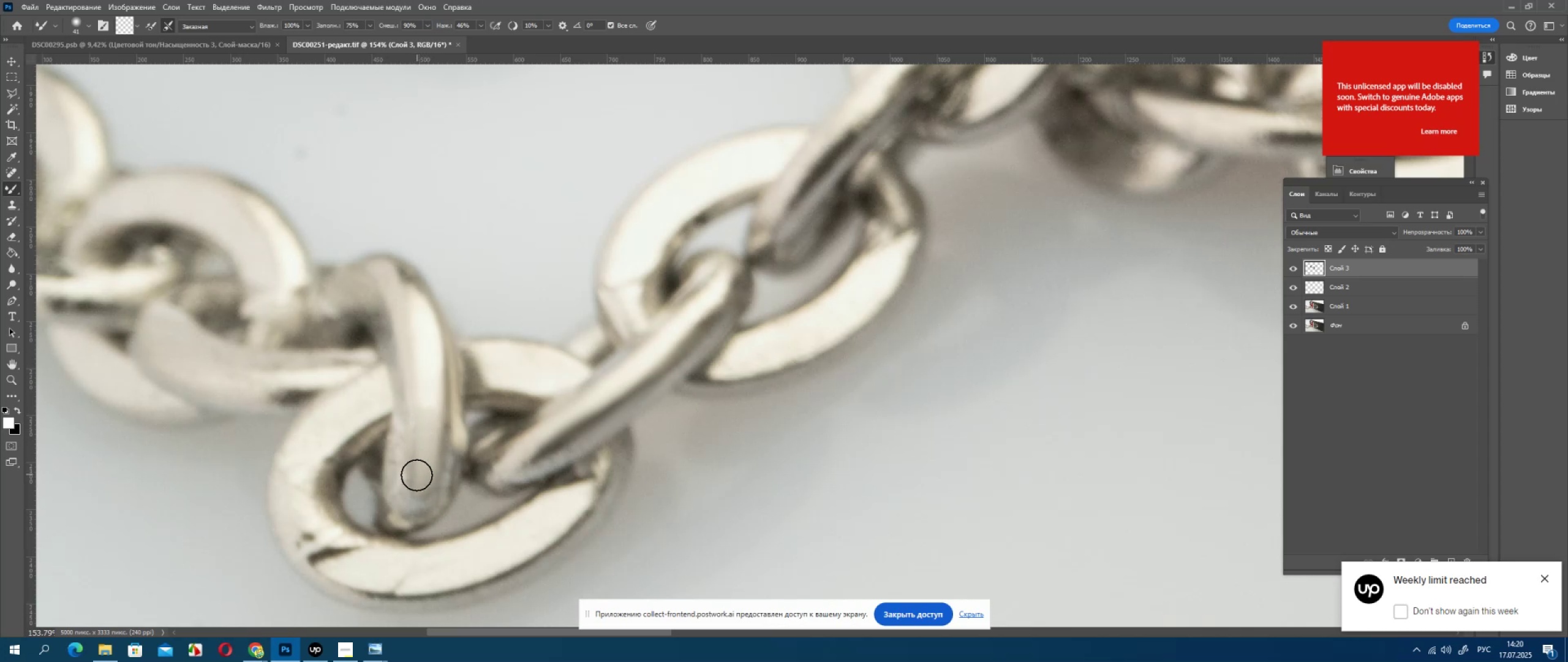 
left_click_drag(start_coordinate=[471, 486], to_coordinate=[440, 512])
 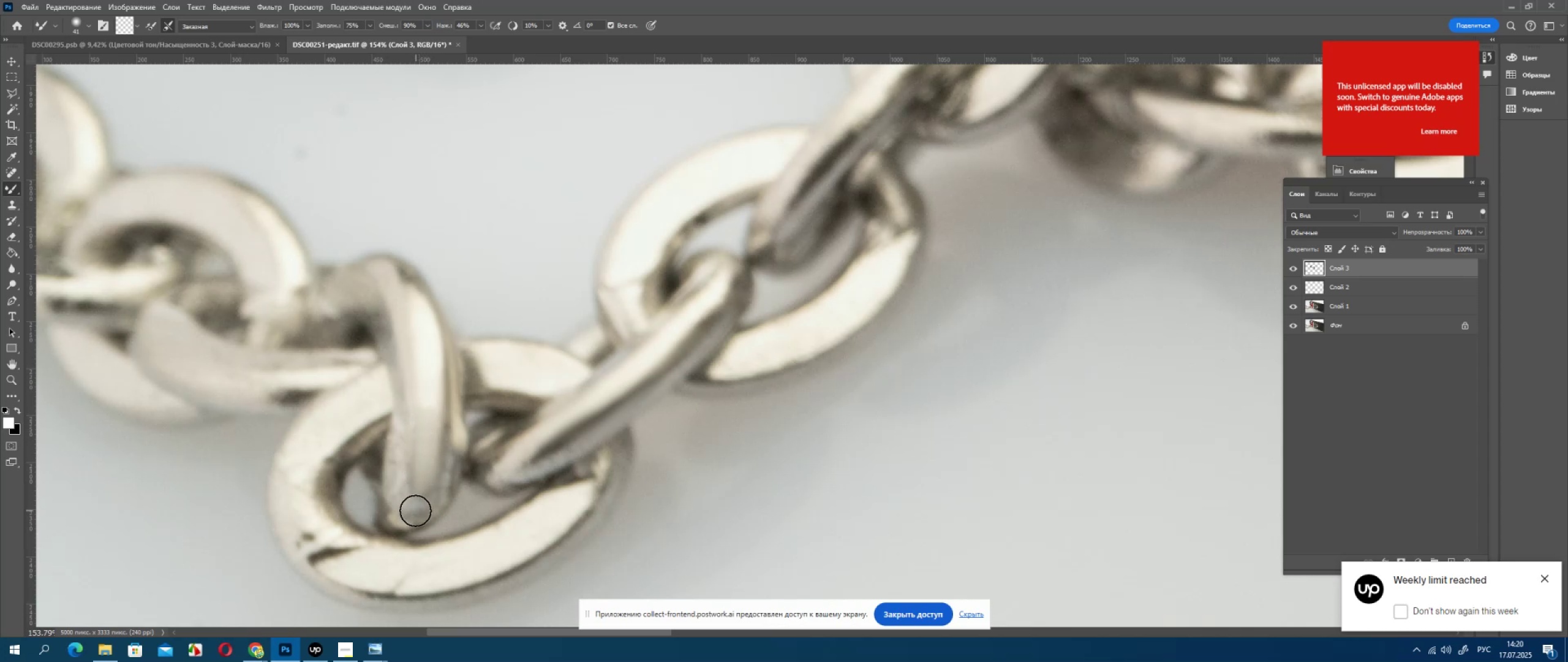 
left_click_drag(start_coordinate=[475, 492], to_coordinate=[435, 530])
 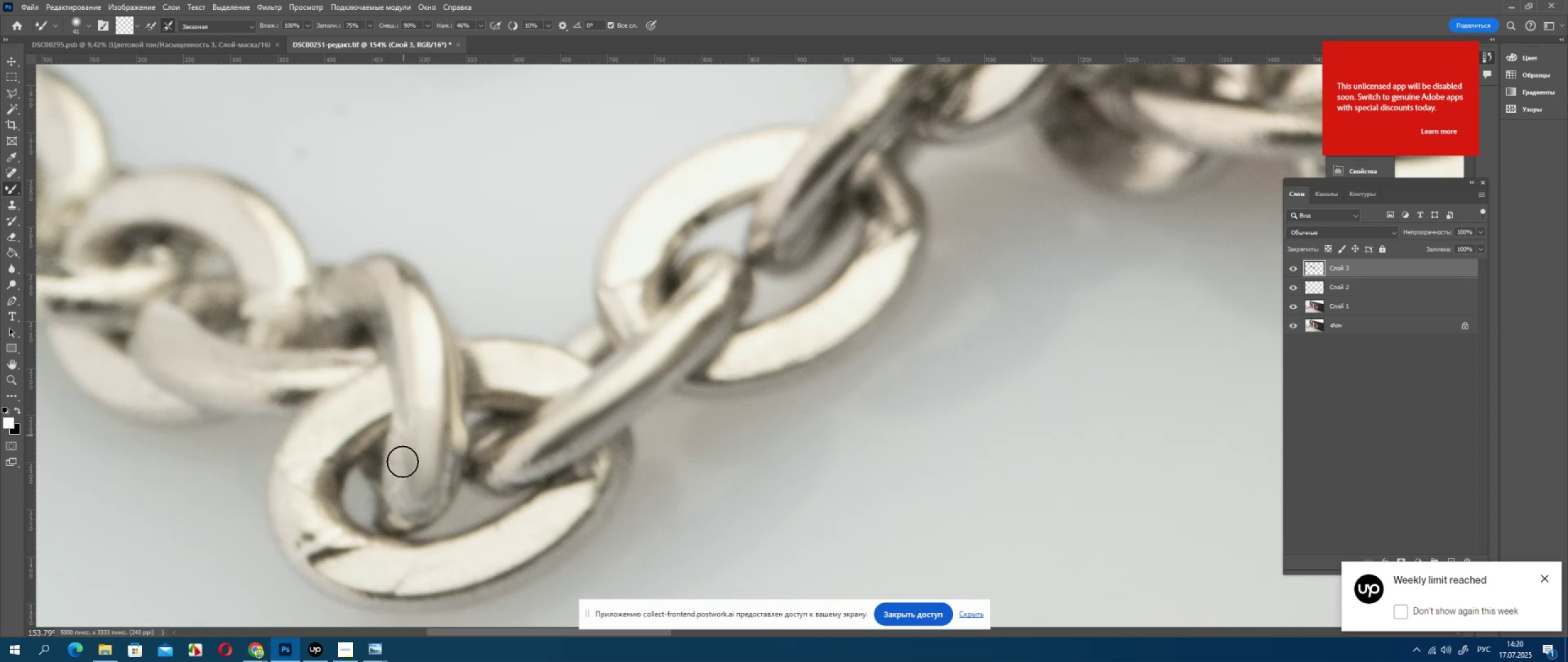 
left_click_drag(start_coordinate=[463, 500], to_coordinate=[419, 539])
 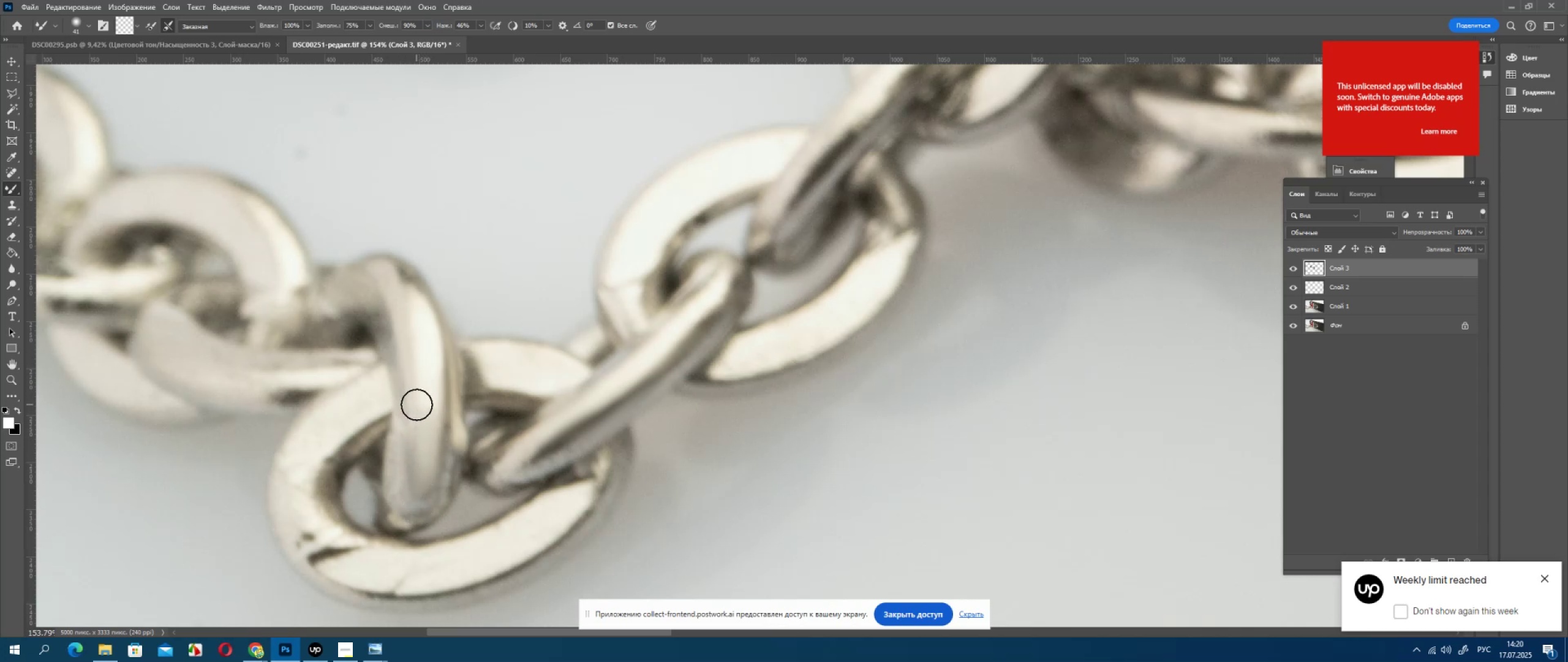 
left_click_drag(start_coordinate=[450, 521], to_coordinate=[429, 538])
 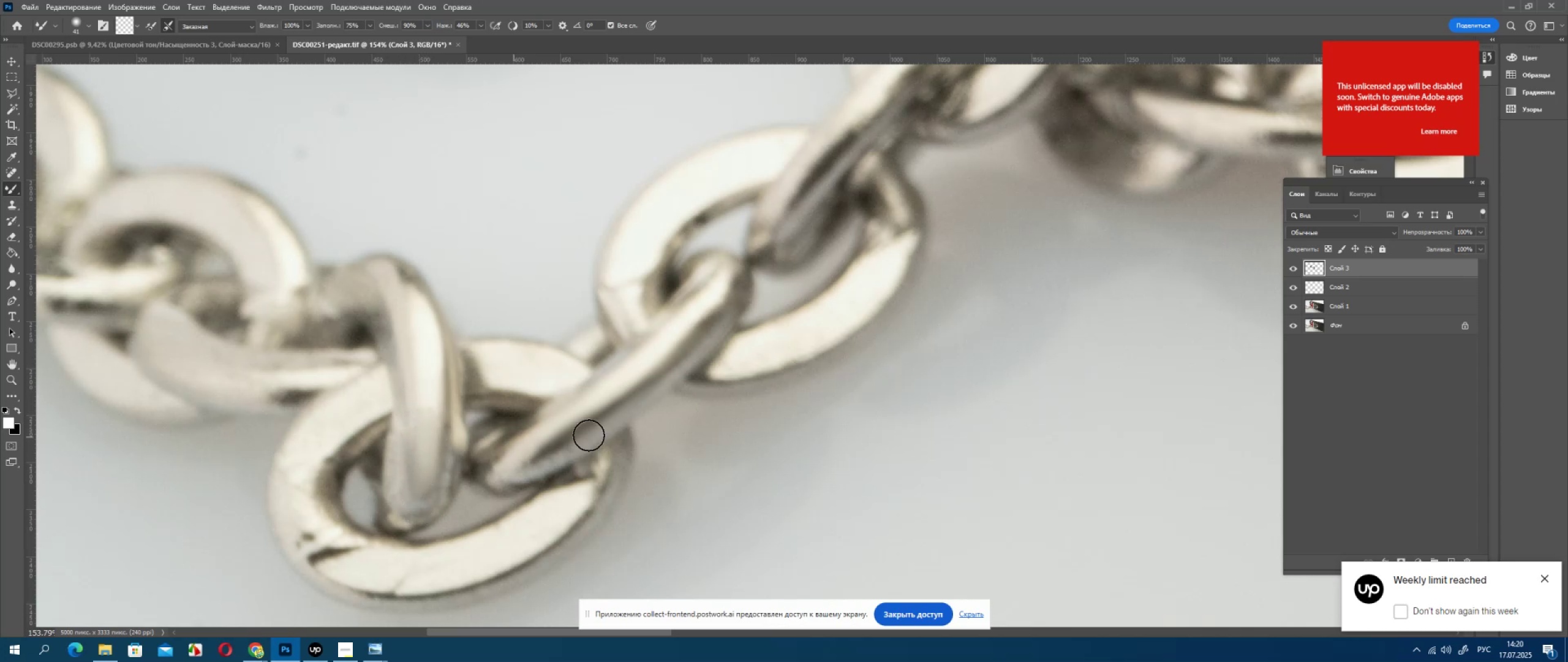 
hold_key(key=AltLeft, duration=0.47)
 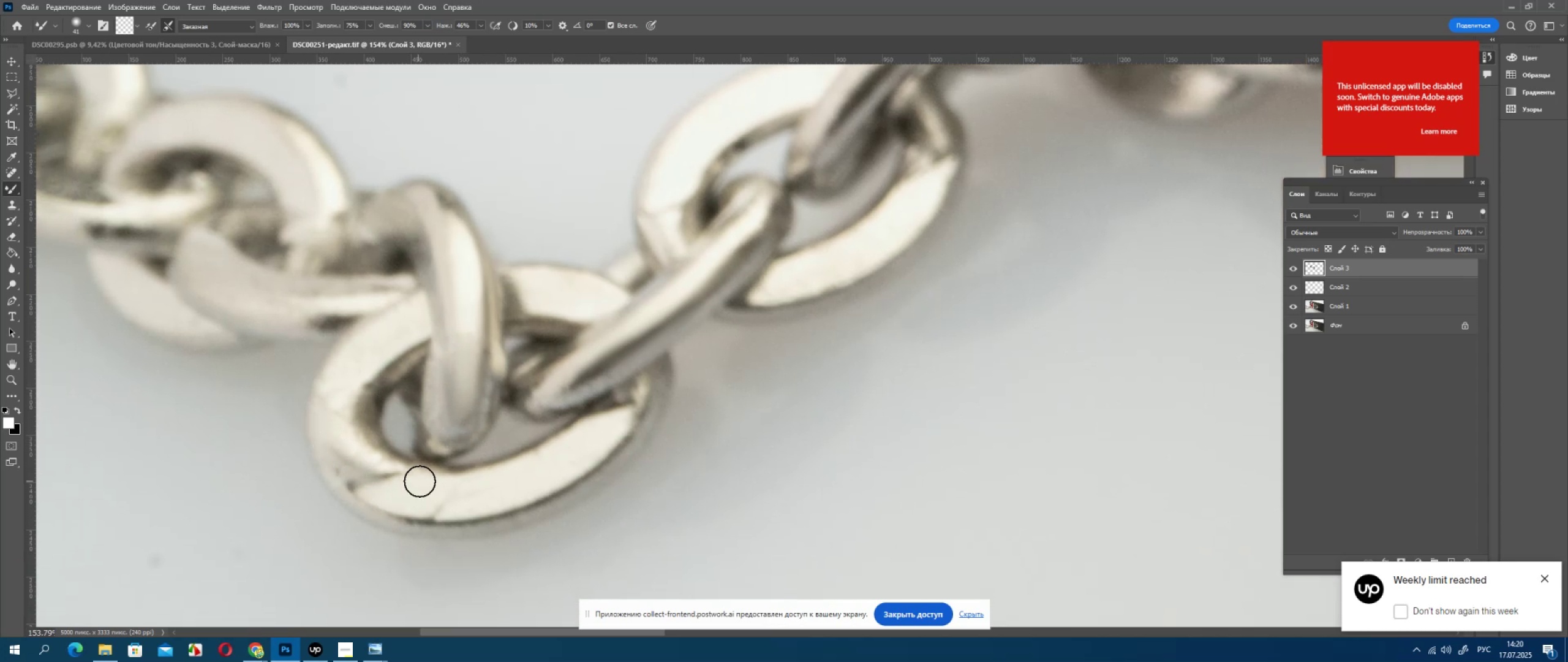 
hold_key(key=Space, duration=0.59)
 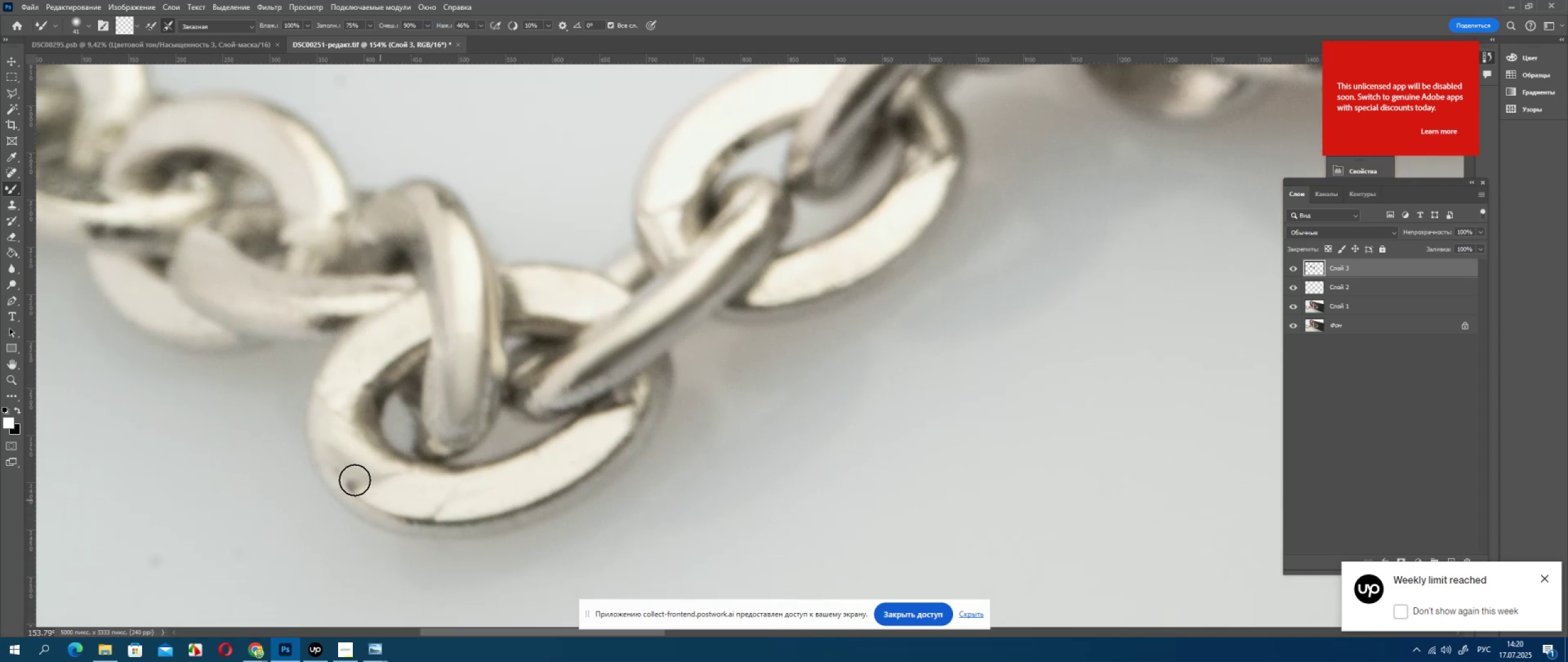 
left_click_drag(start_coordinate=[548, 388], to_coordinate=[559, 368])
 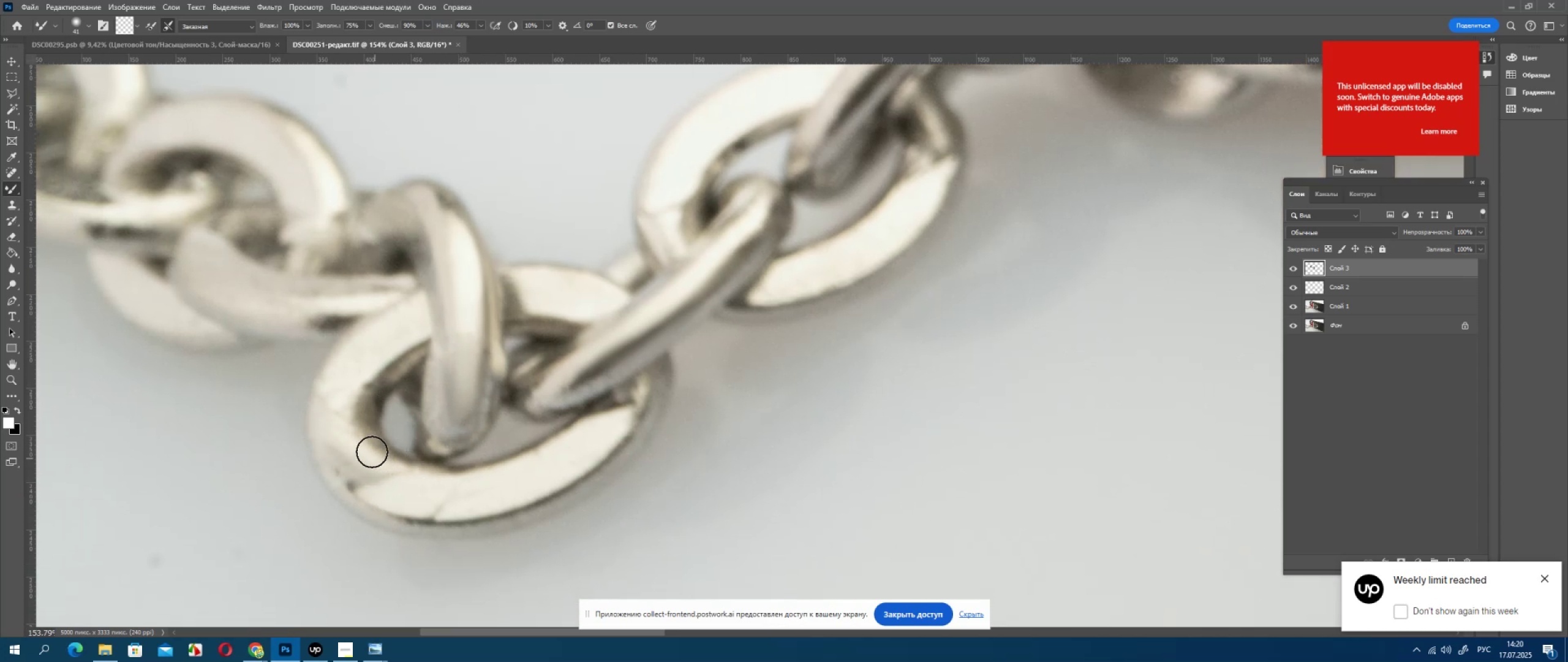 
left_click_drag(start_coordinate=[564, 361], to_coordinate=[567, 356])
 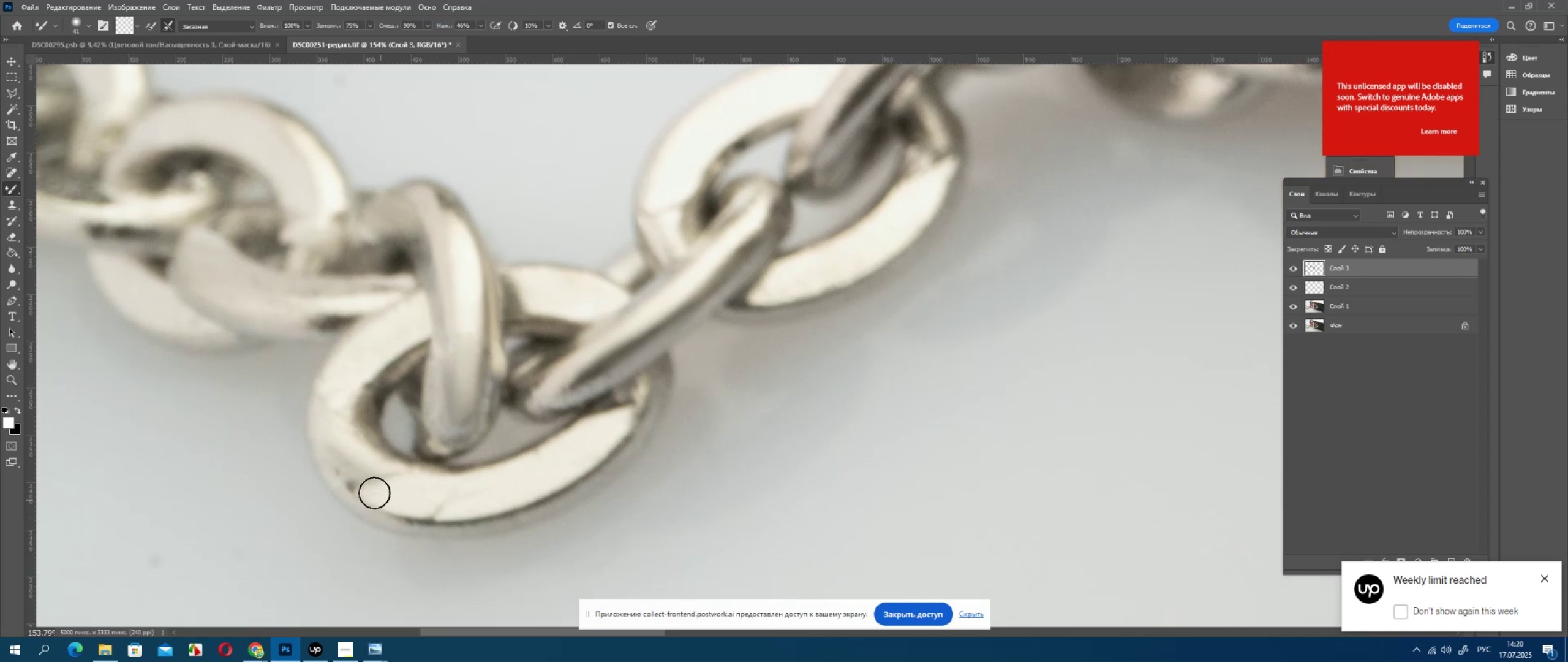 
hold_key(key=AltLeft, duration=0.42)
 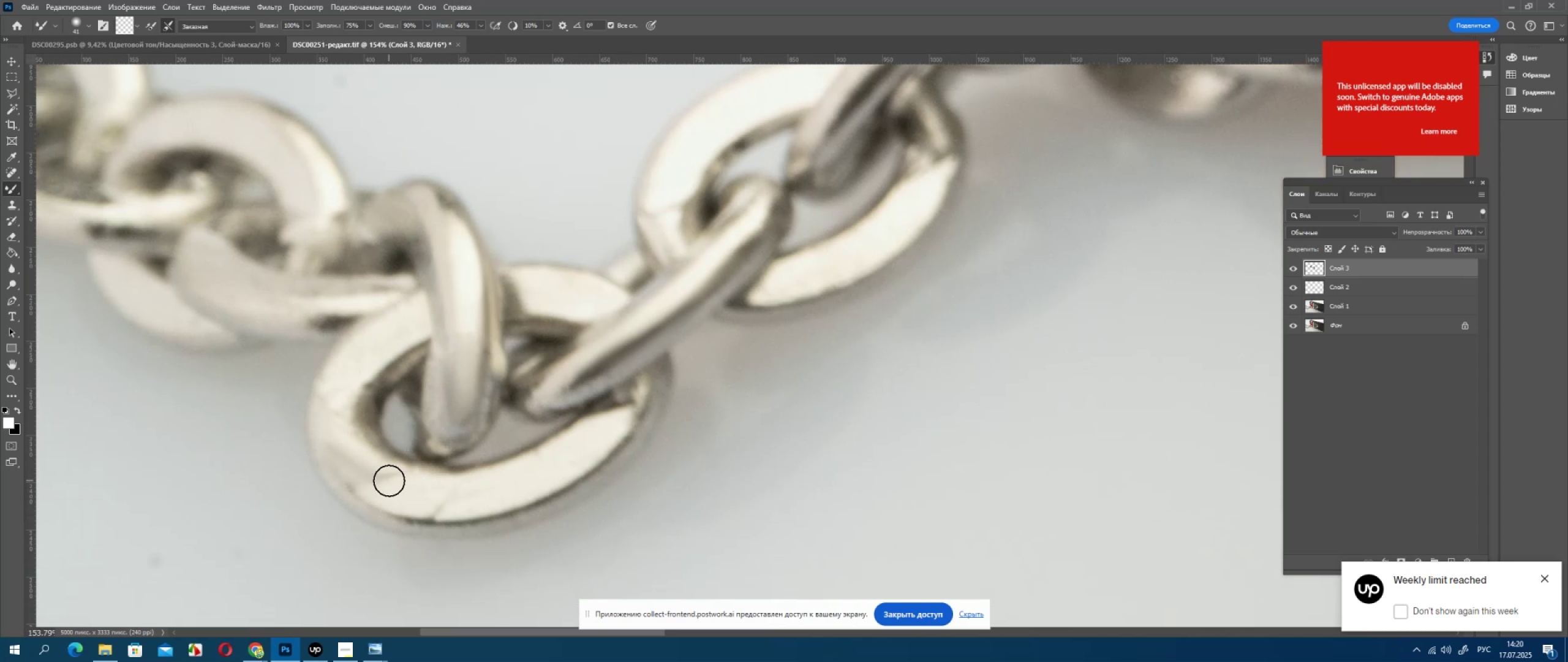 
left_click_drag(start_coordinate=[509, 406], to_coordinate=[467, 427])
 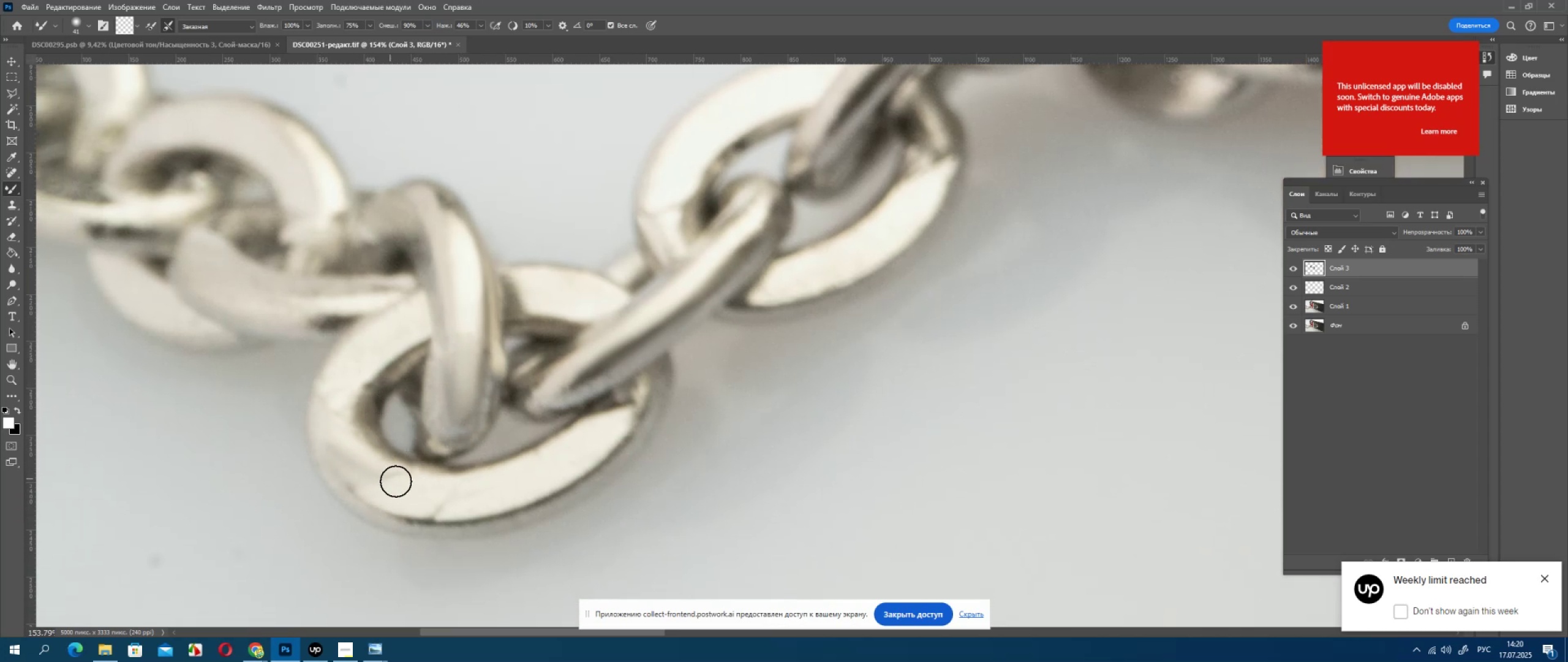 
left_click_drag(start_coordinate=[504, 404], to_coordinate=[466, 449])
 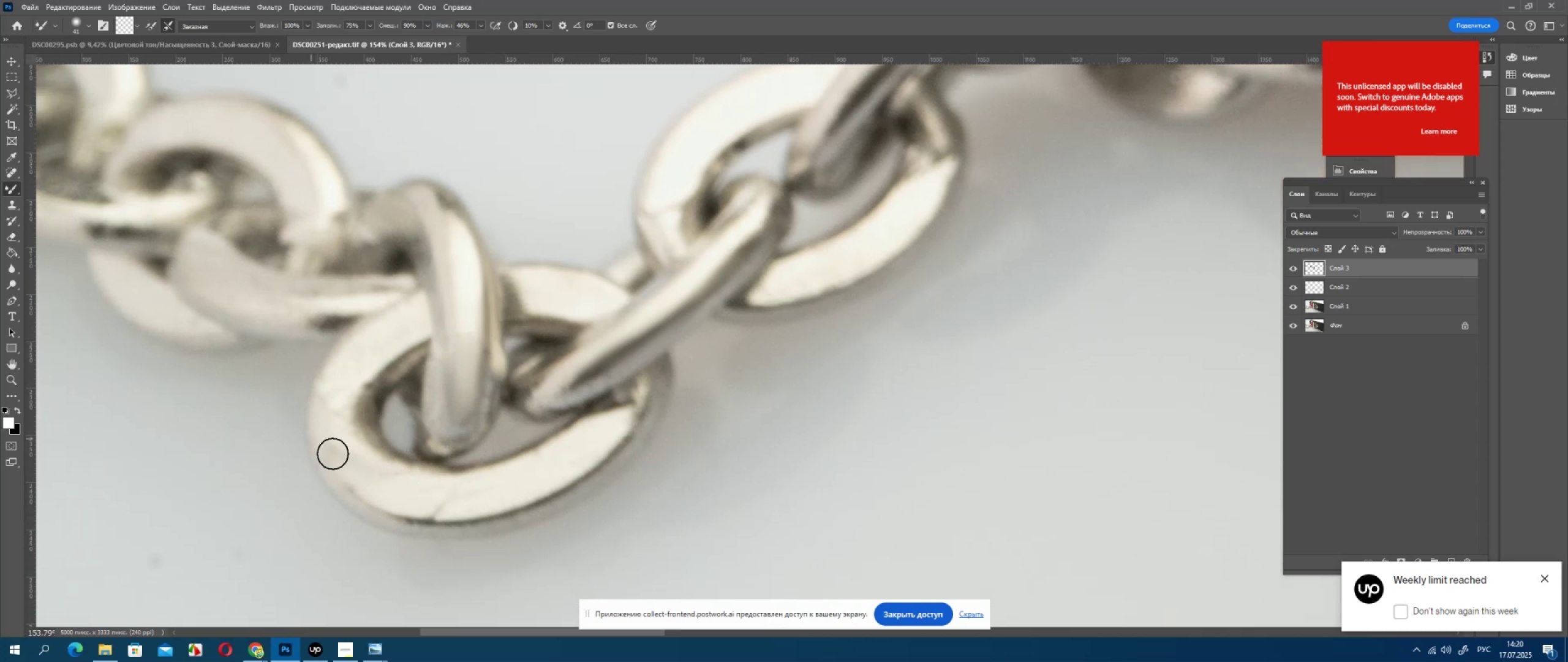 
key(Control+ControlLeft)
 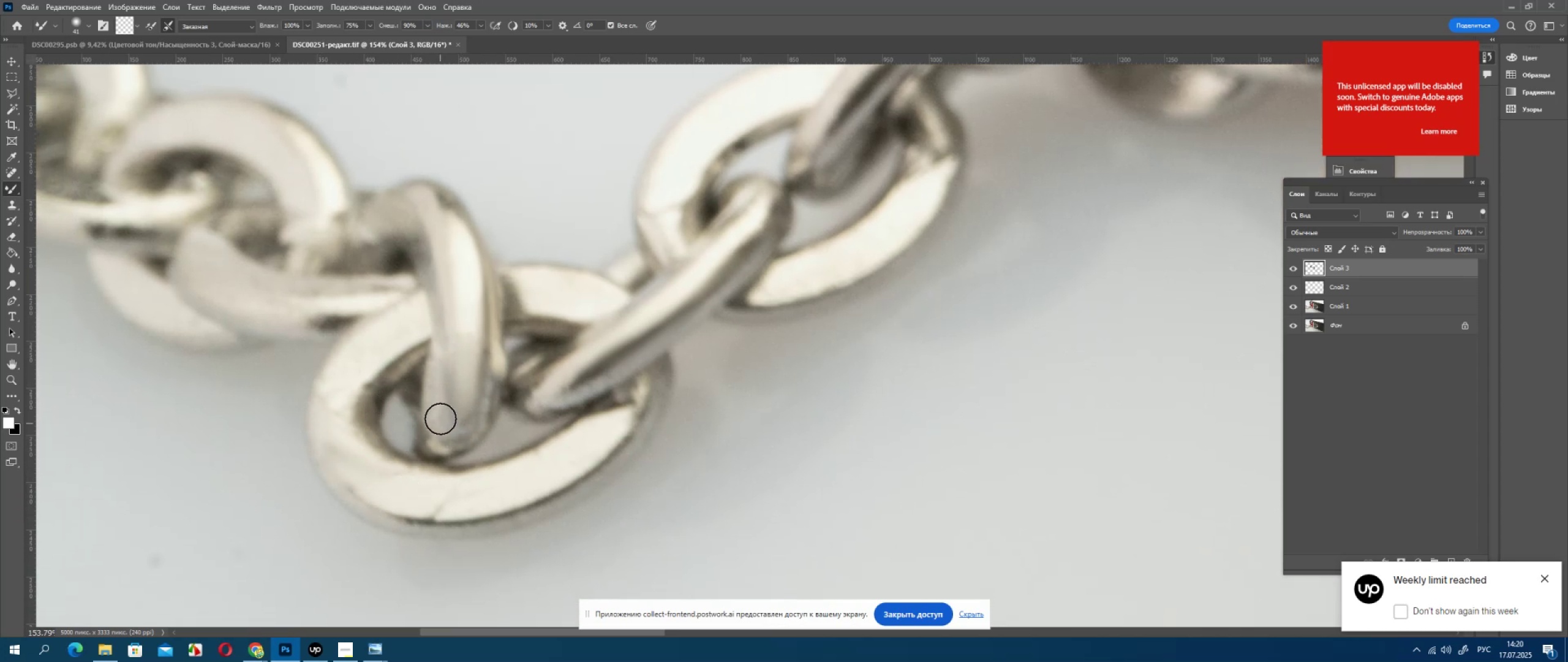 
key(Control+Z)
 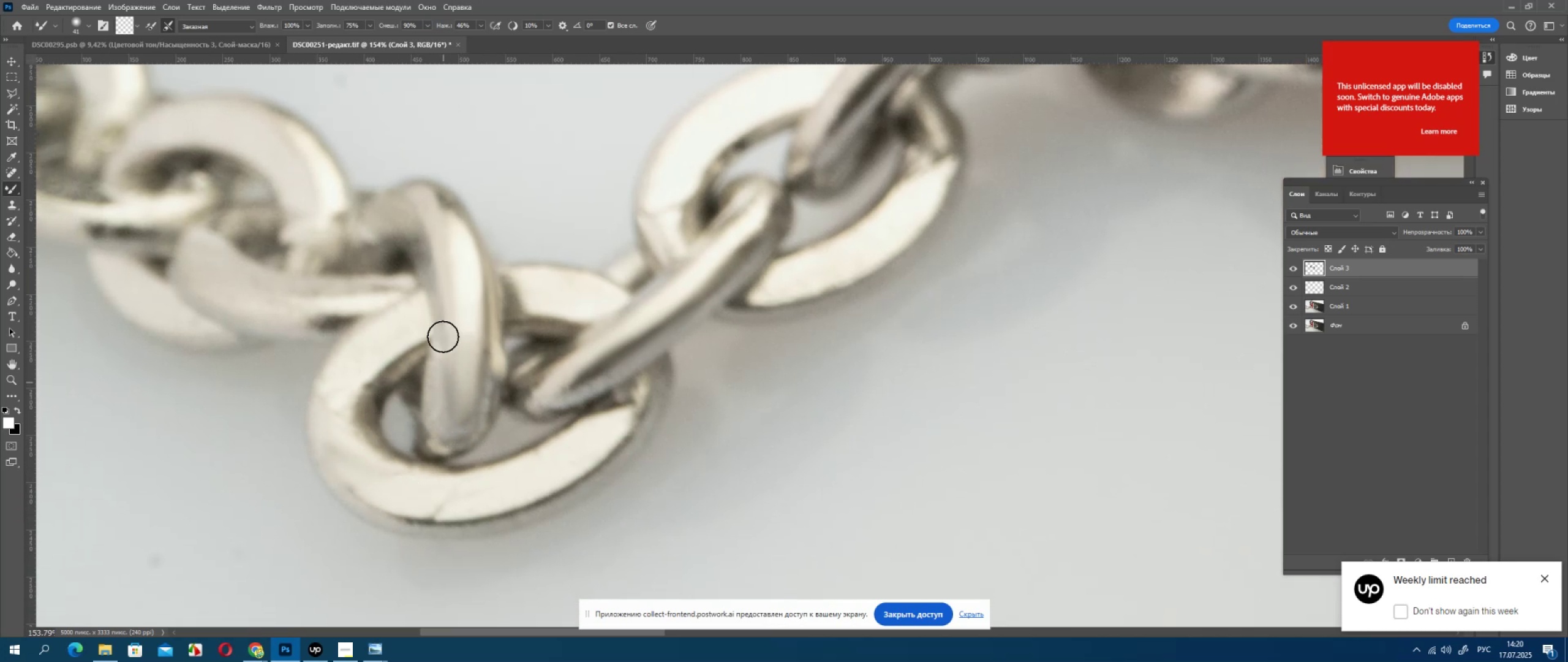 
left_click_drag(start_coordinate=[503, 406], to_coordinate=[458, 437])
 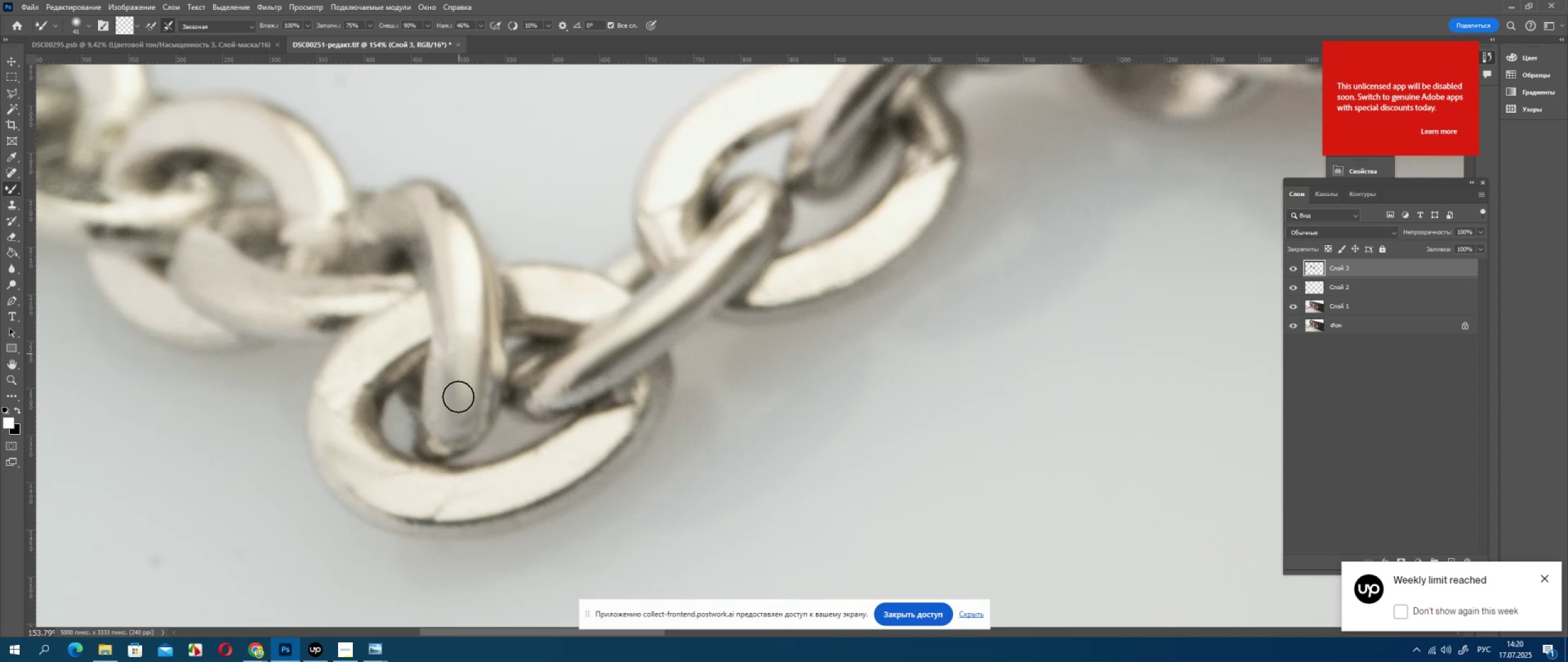 
left_click_drag(start_coordinate=[501, 415], to_coordinate=[423, 462])
 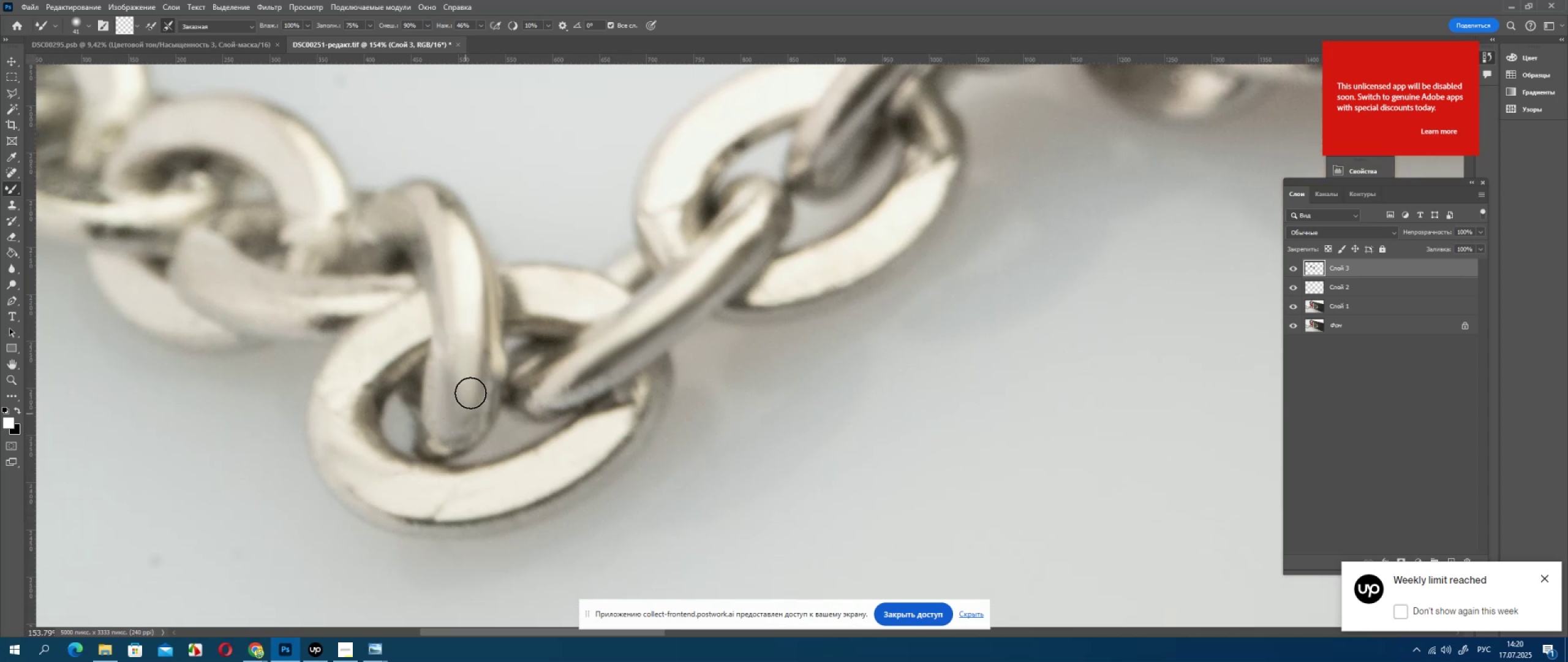 
left_click_drag(start_coordinate=[453, 444], to_coordinate=[424, 462])
 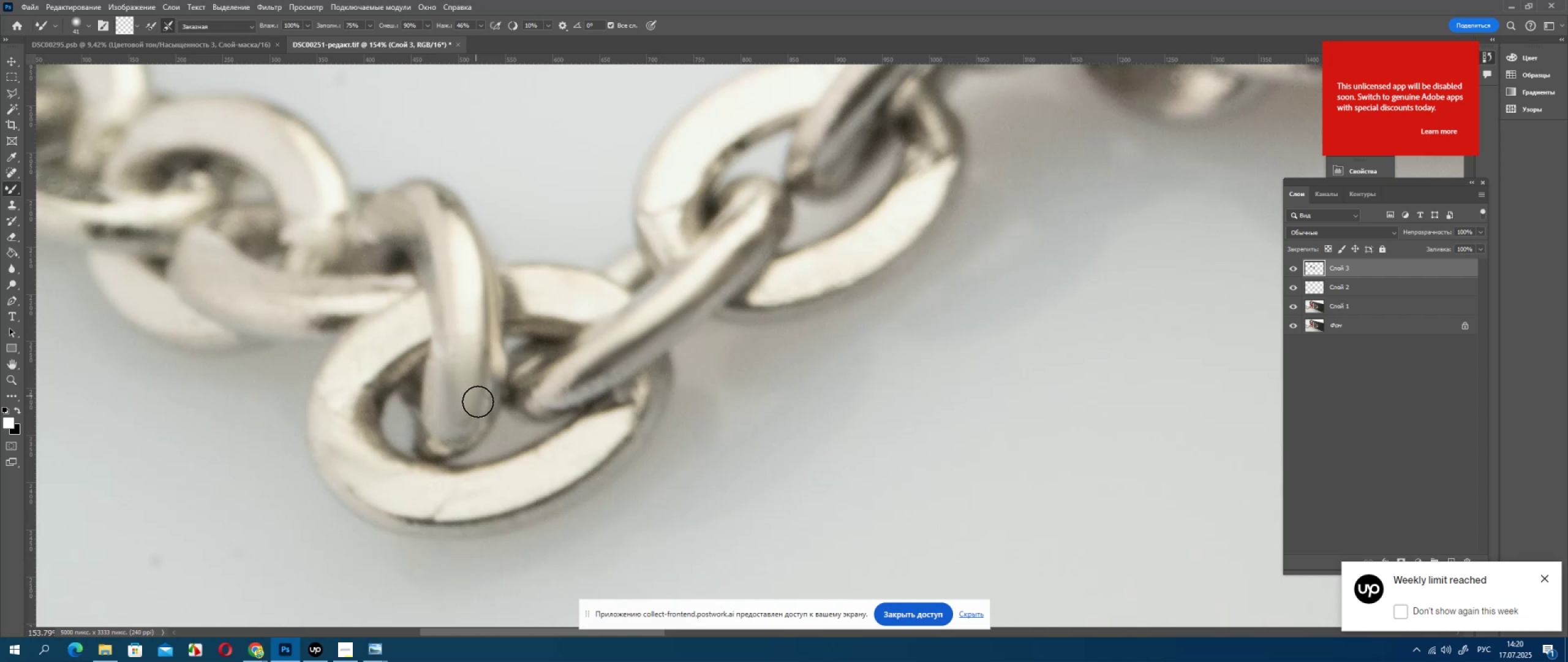 
left_click_drag(start_coordinate=[470, 425], to_coordinate=[451, 444])
 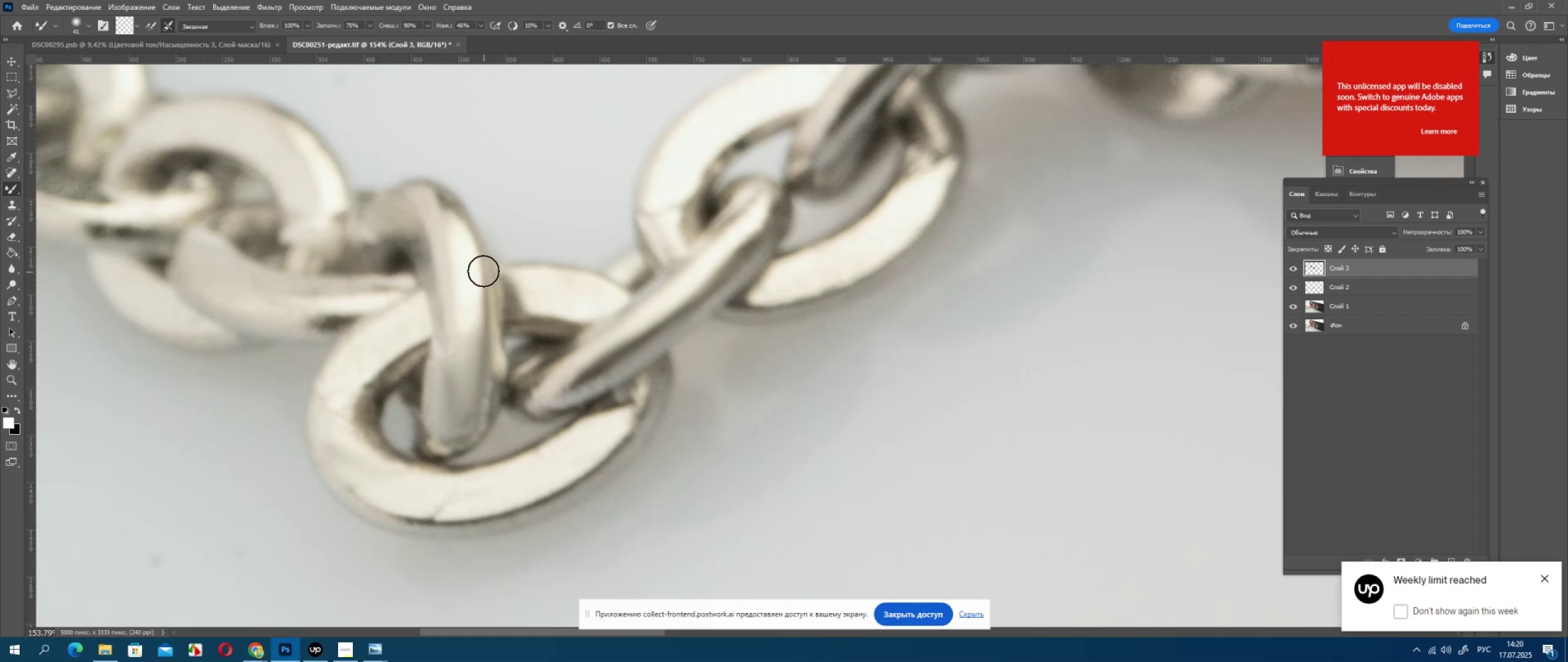 
triple_click([451, 444])
 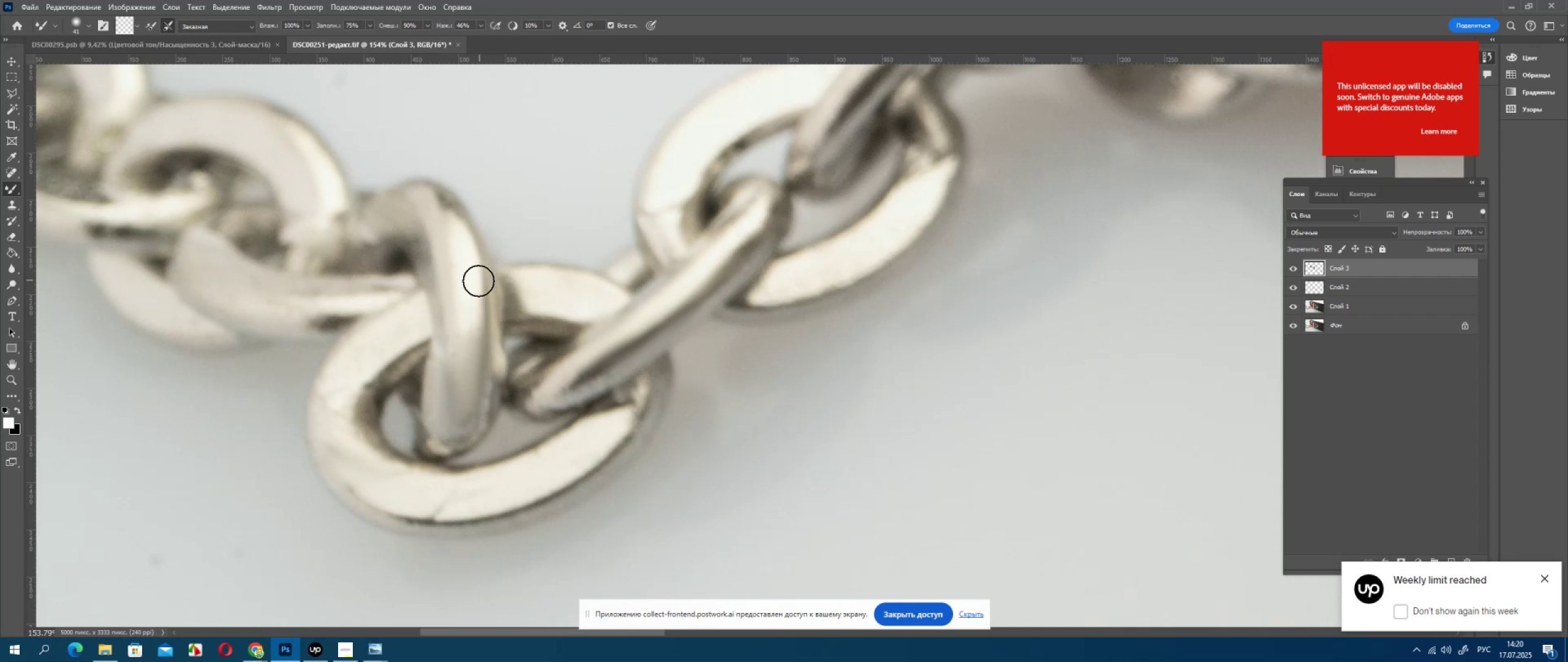 
left_click_drag(start_coordinate=[461, 433], to_coordinate=[410, 480])
 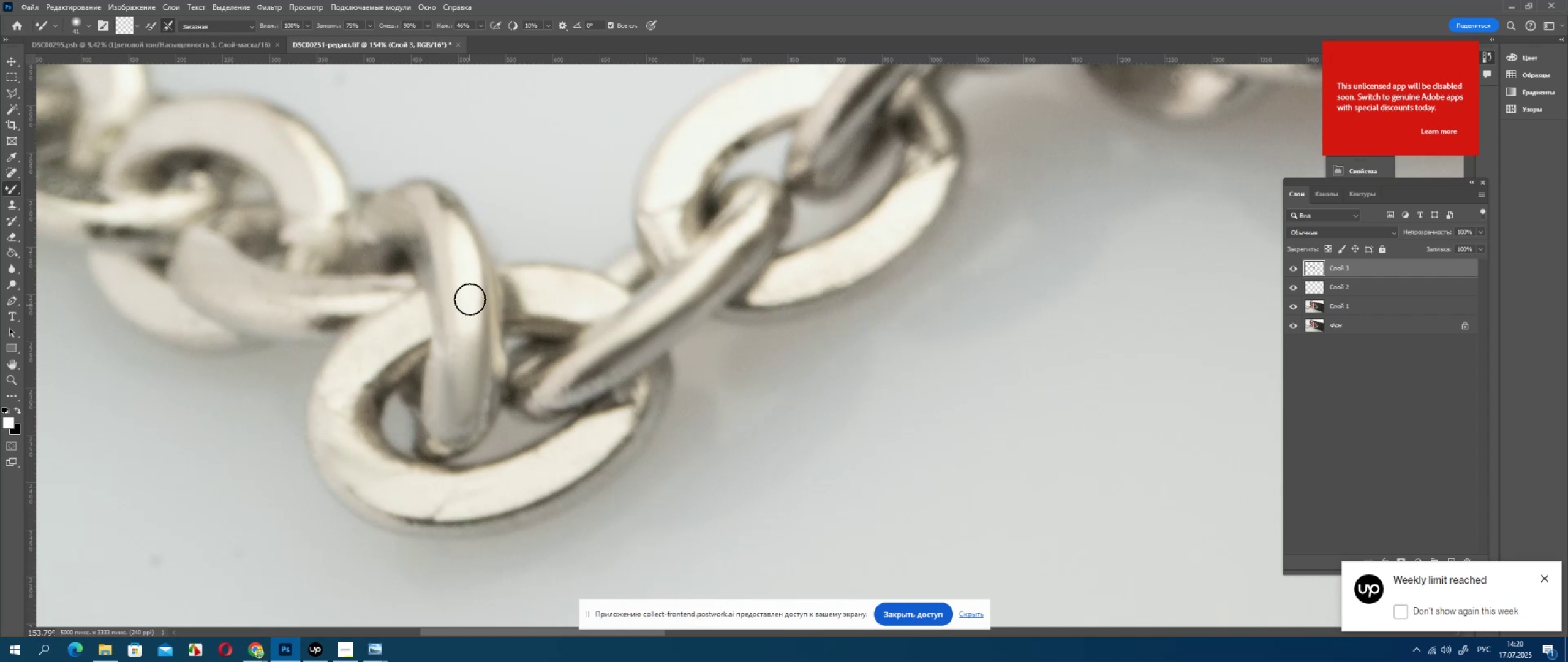 
key(Control+ControlLeft)
 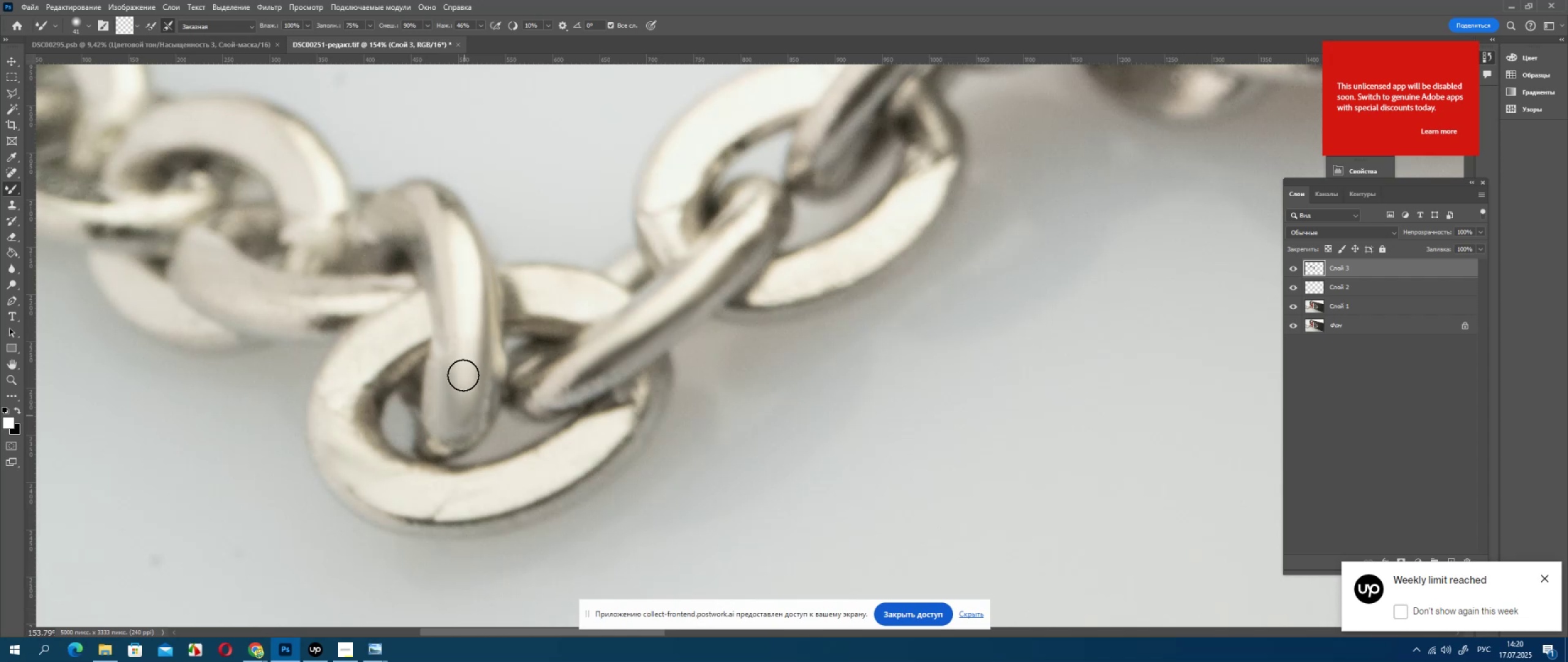 
key(Control+Z)
 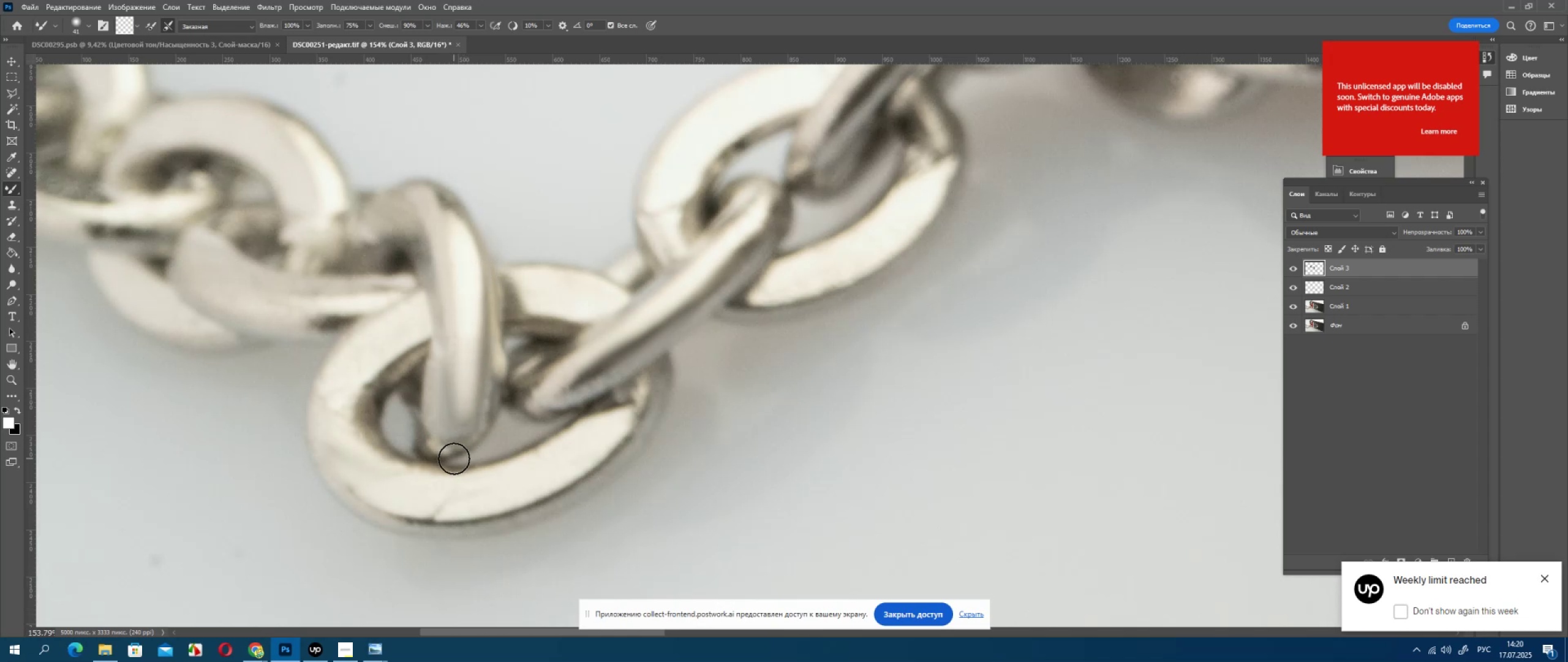 
left_click_drag(start_coordinate=[482, 428], to_coordinate=[418, 454])
 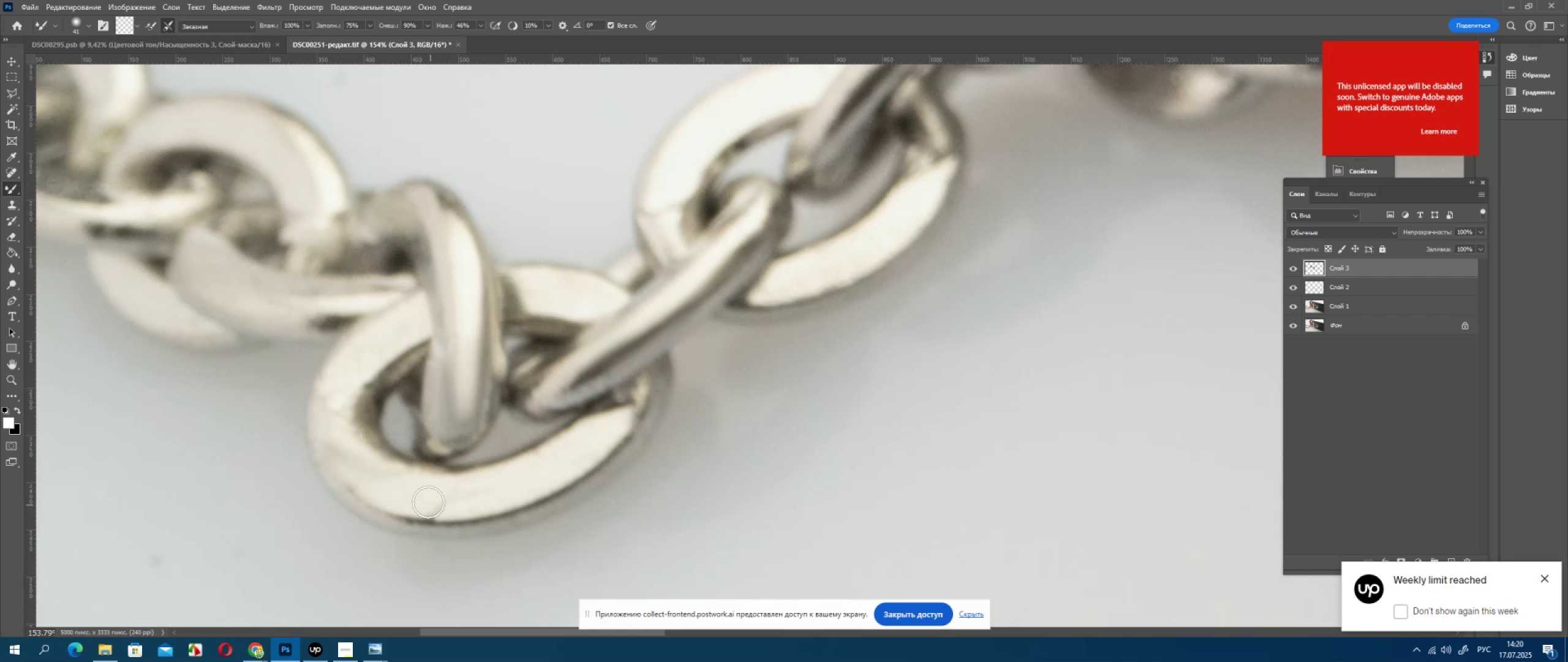 
key(Control+ControlLeft)
 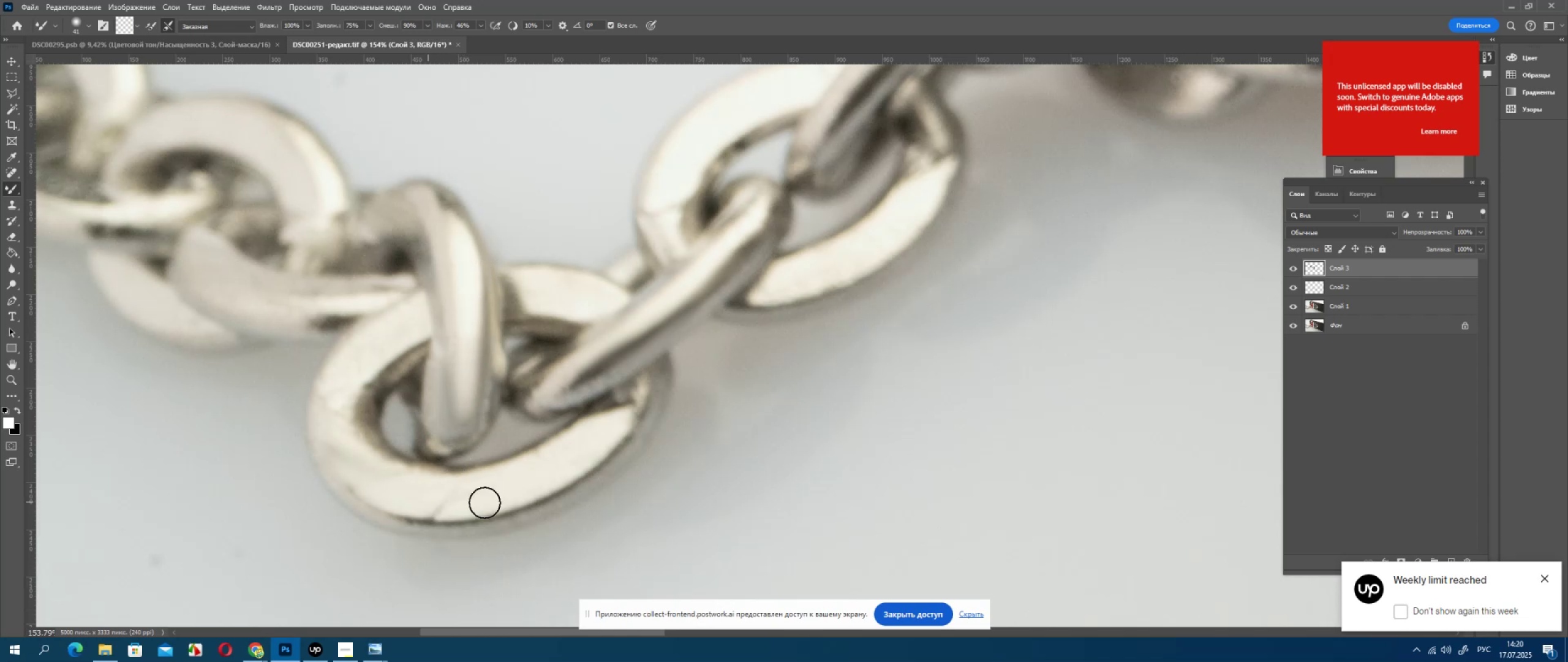 
key(Control+Z)
 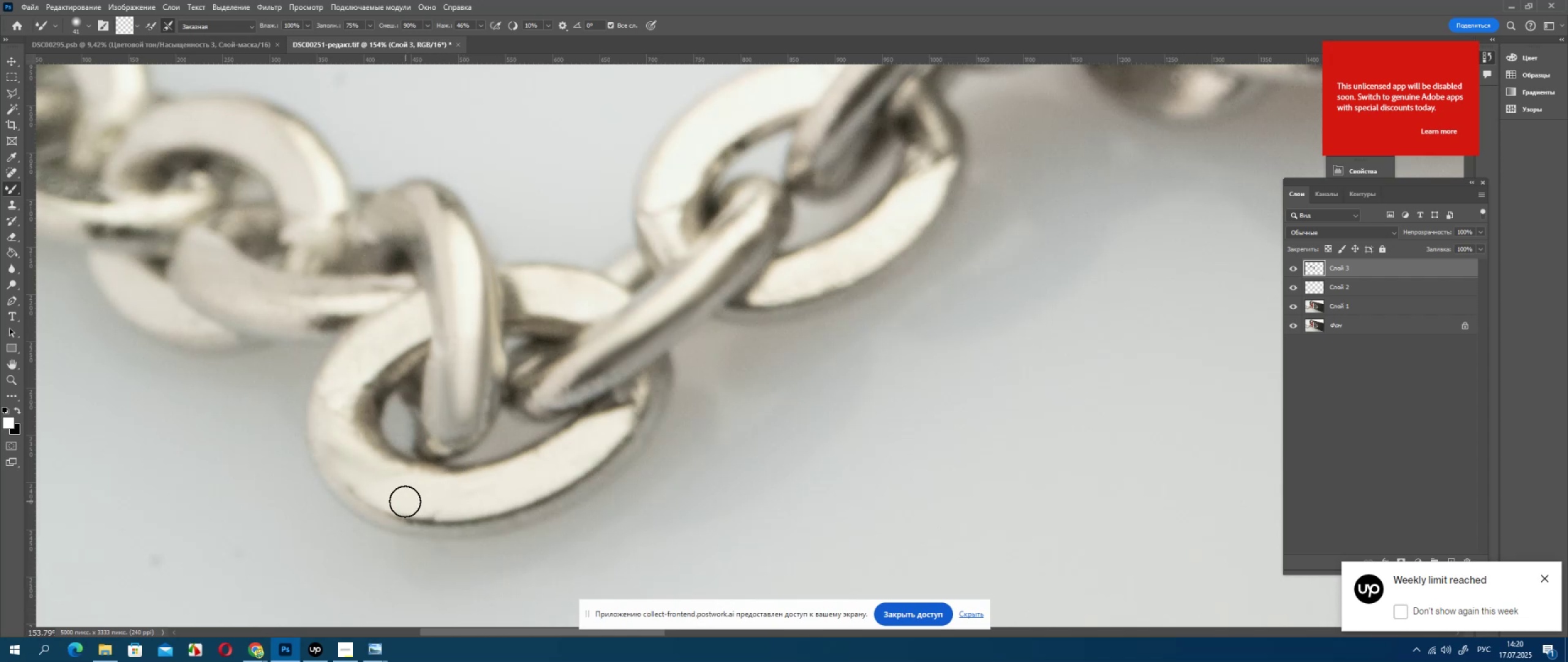 
left_click_drag(start_coordinate=[469, 427], to_coordinate=[429, 466])
 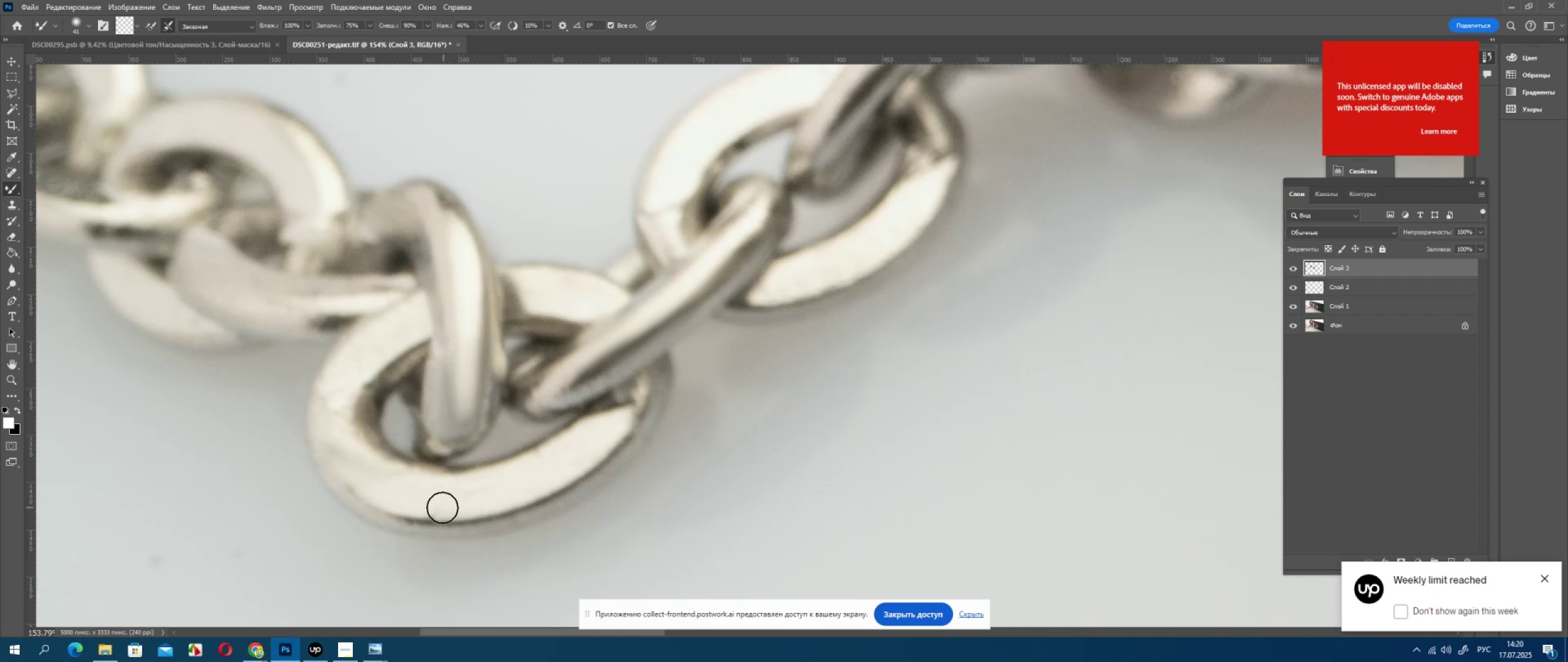 
double_click([429, 466])
 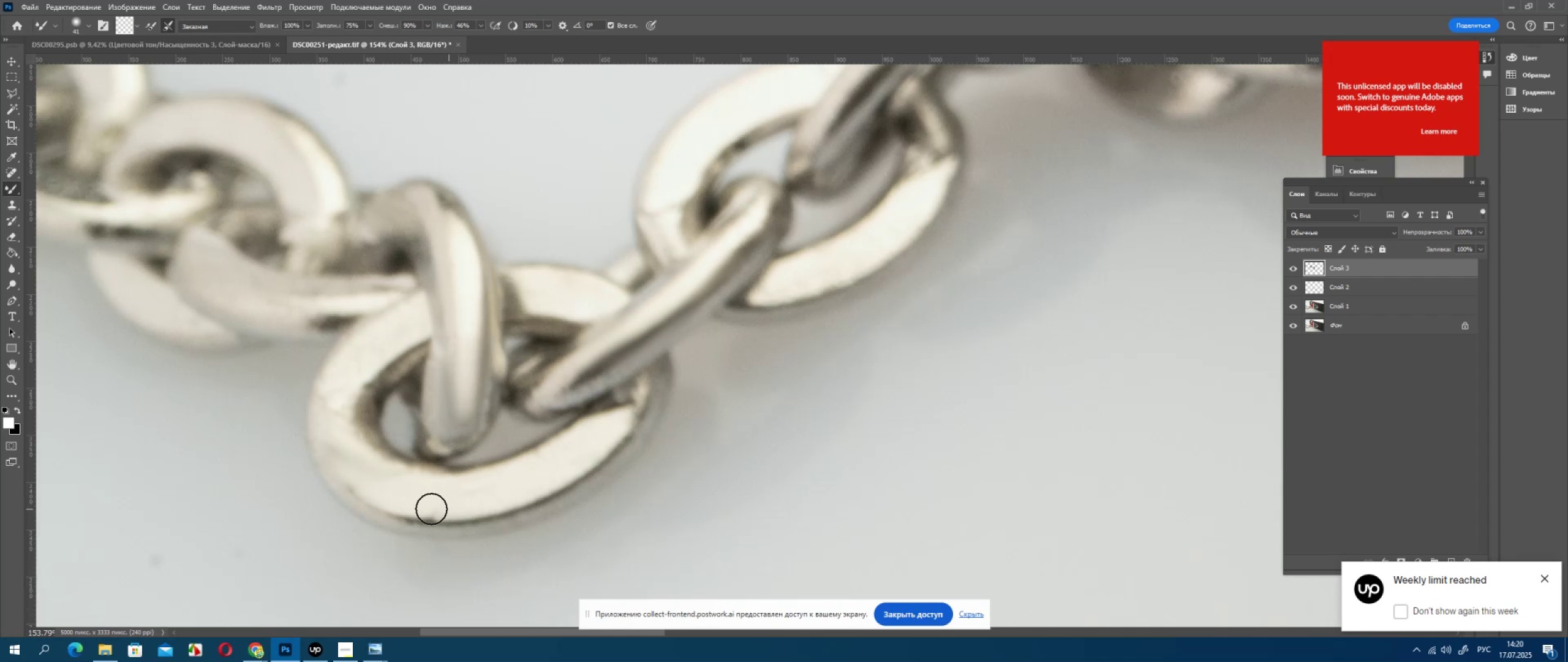 
left_click_drag(start_coordinate=[420, 473], to_coordinate=[486, 443])
 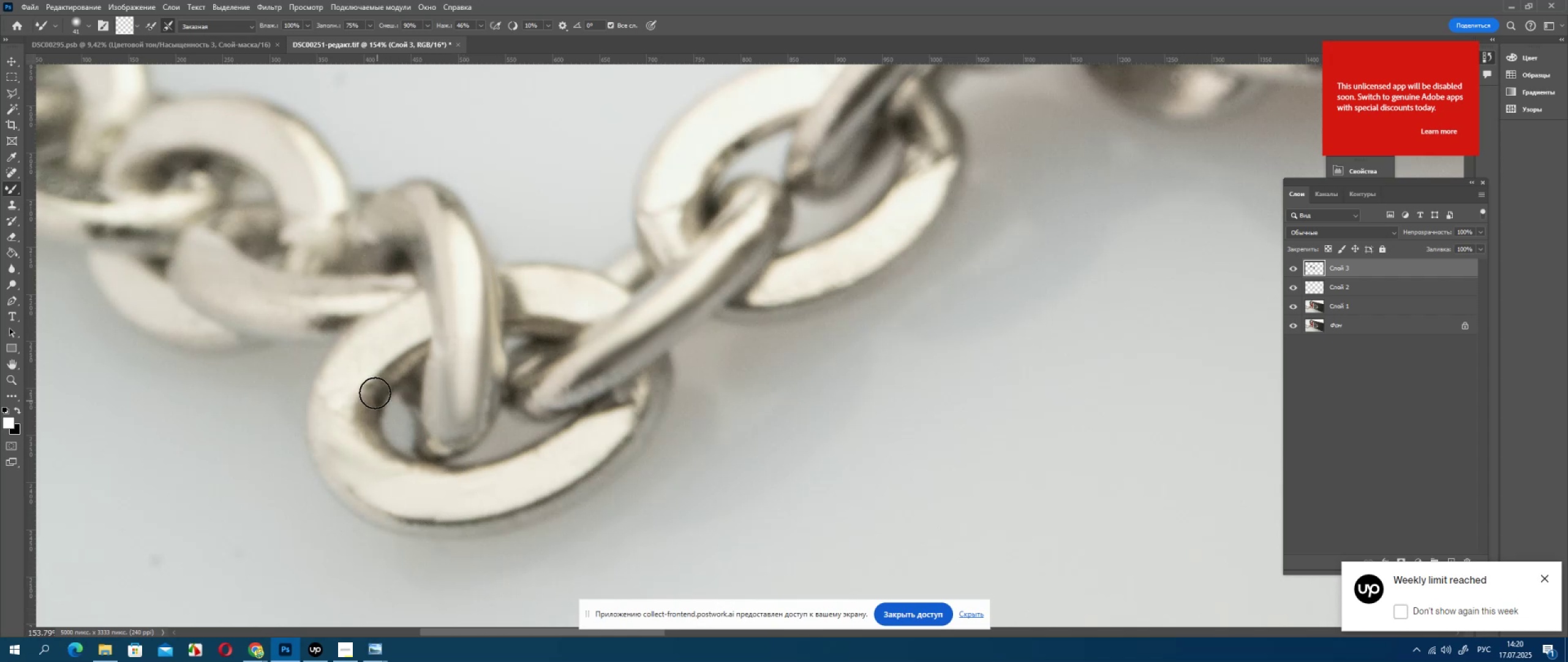 
key(Control+ControlLeft)
 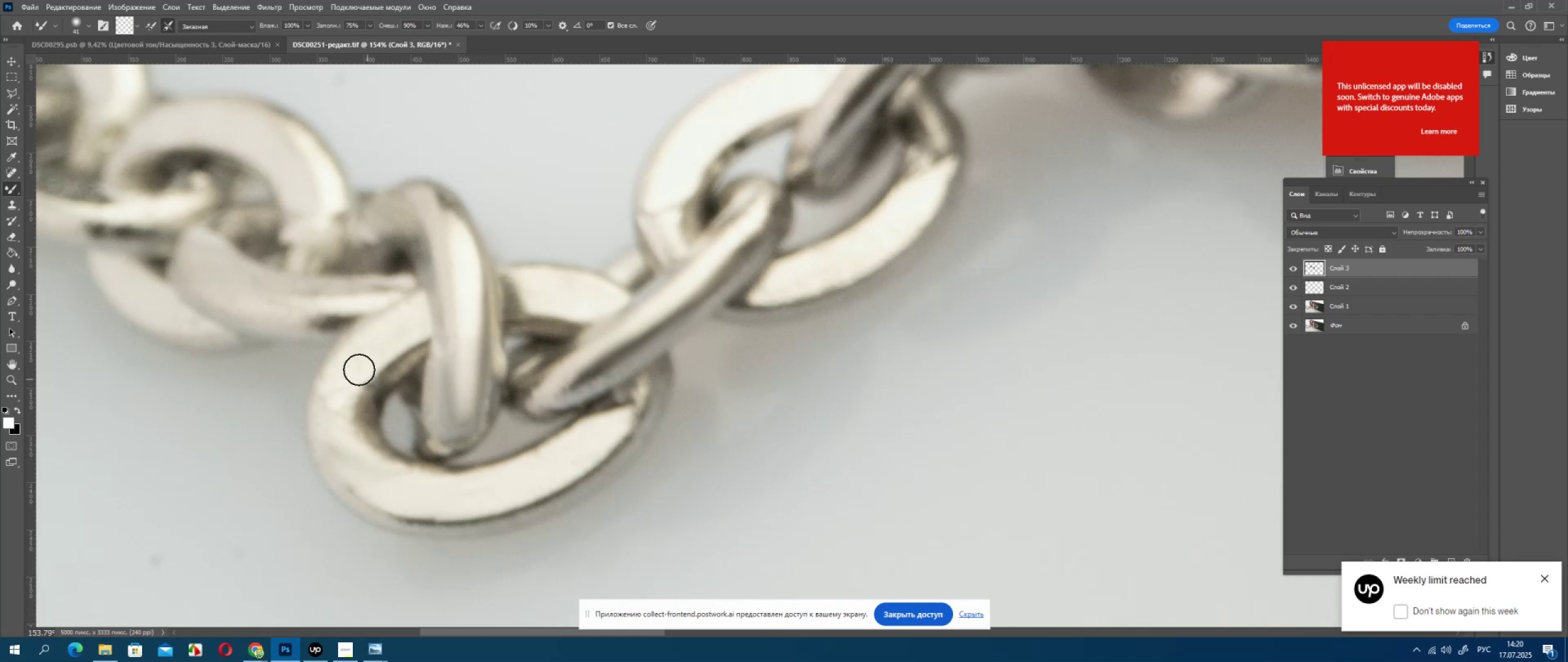 
key(Control+Z)
 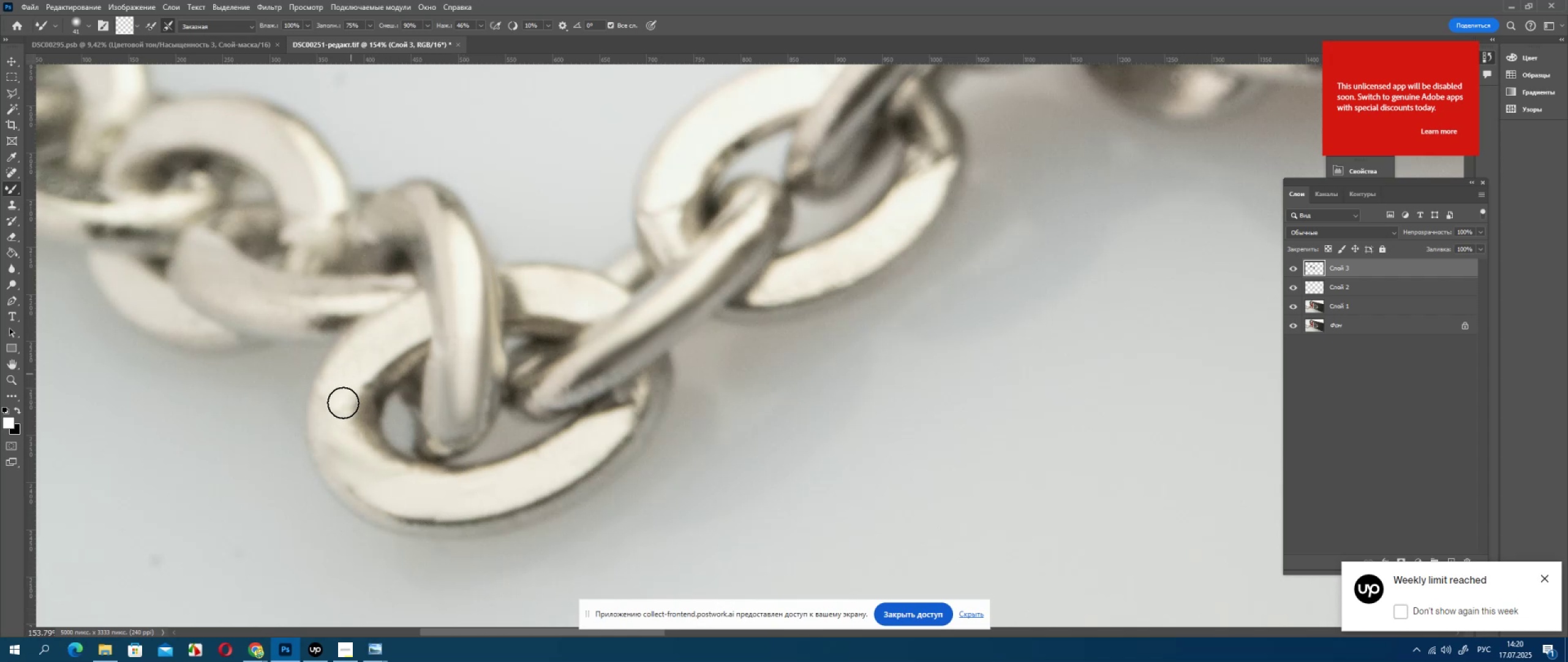 
left_click_drag(start_coordinate=[428, 465], to_coordinate=[477, 424])
 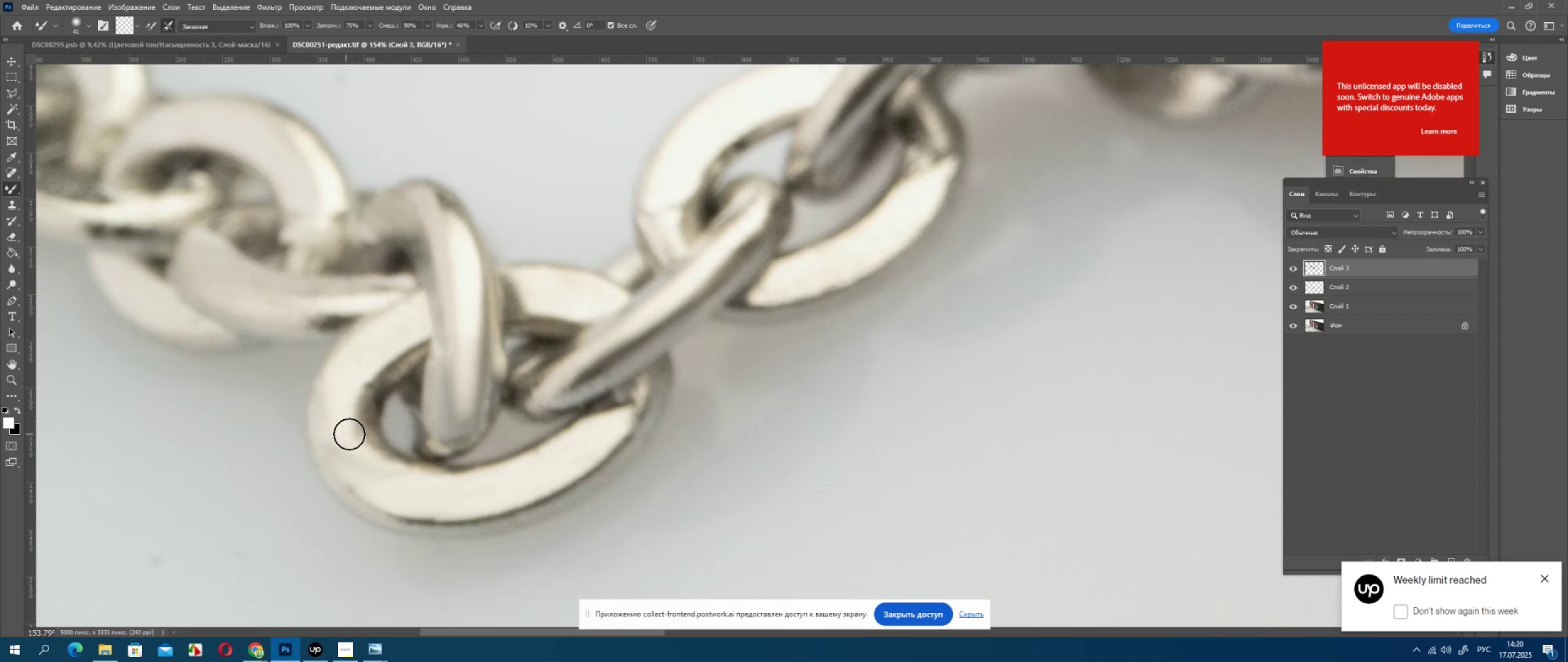 
left_click_drag(start_coordinate=[497, 419], to_coordinate=[461, 440])
 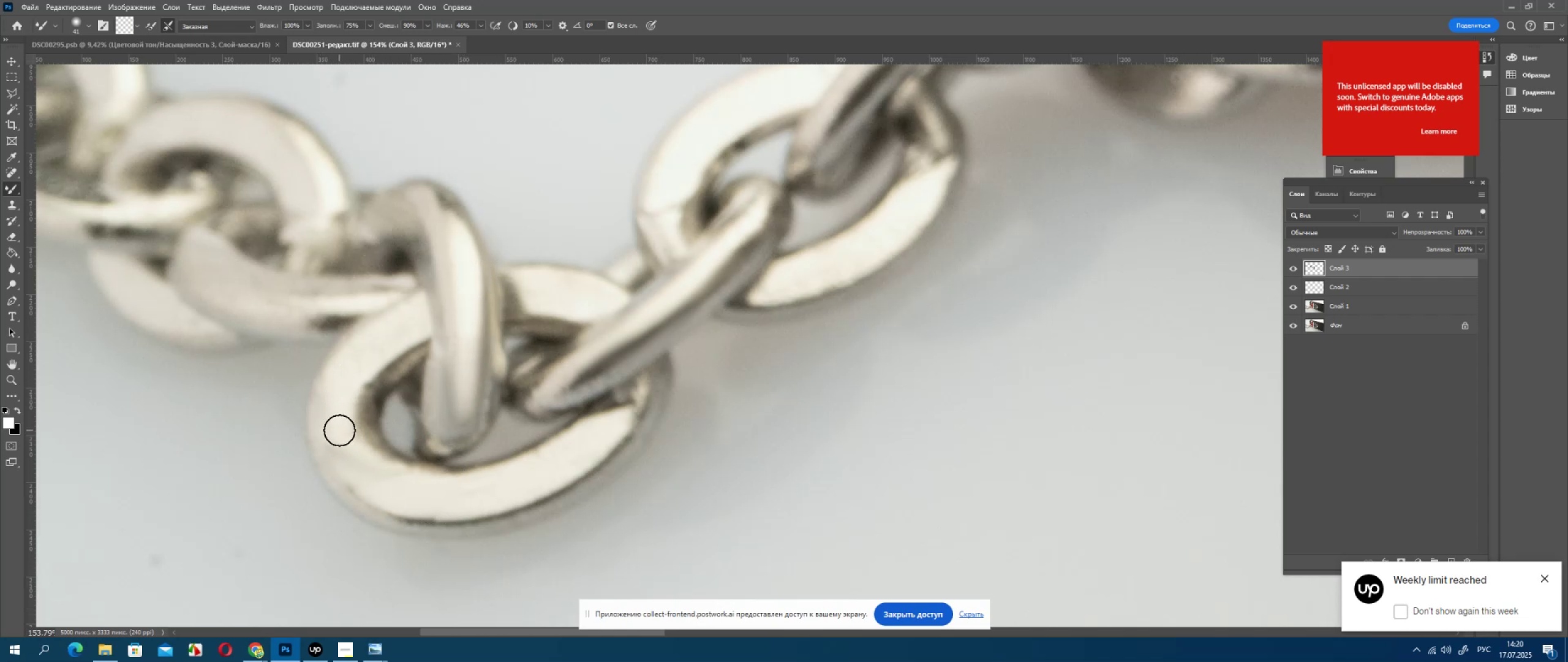 
left_click_drag(start_coordinate=[482, 428], to_coordinate=[460, 444])
 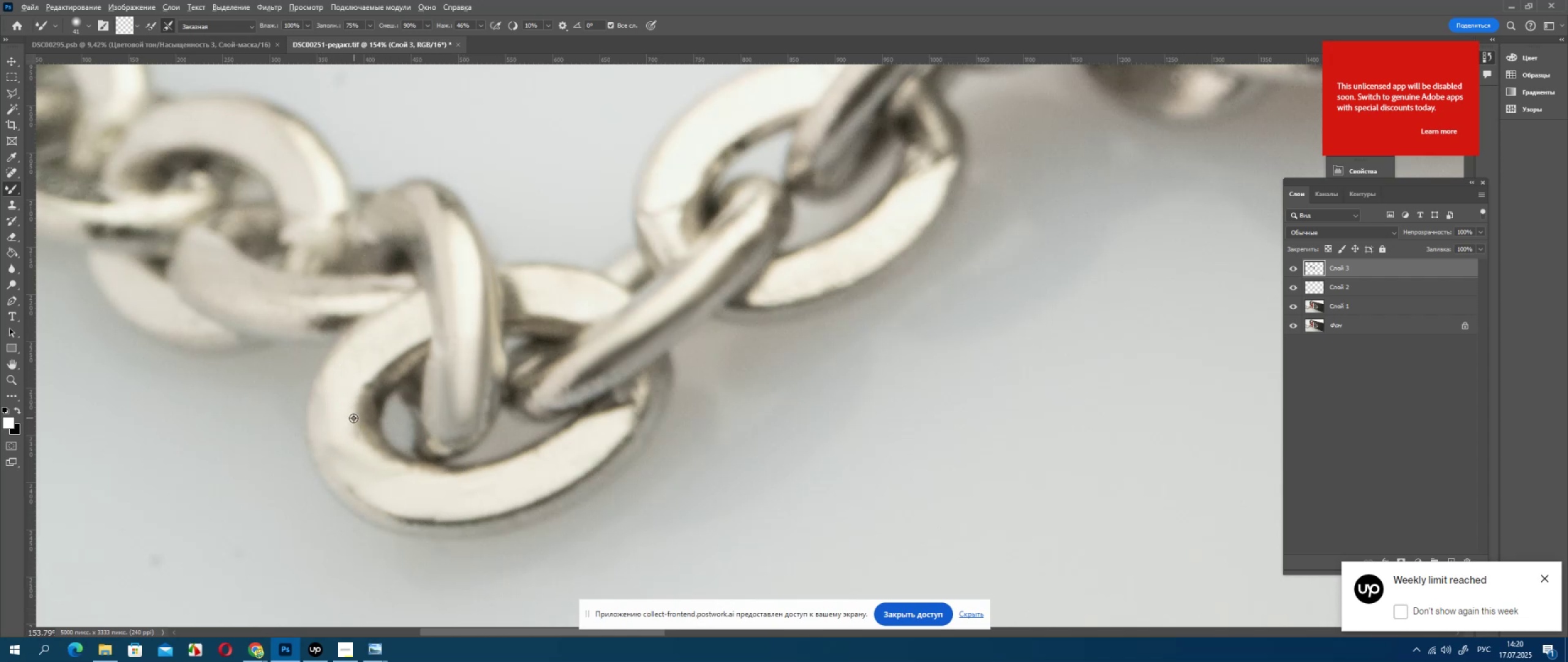 
left_click_drag(start_coordinate=[477, 435], to_coordinate=[443, 452])
 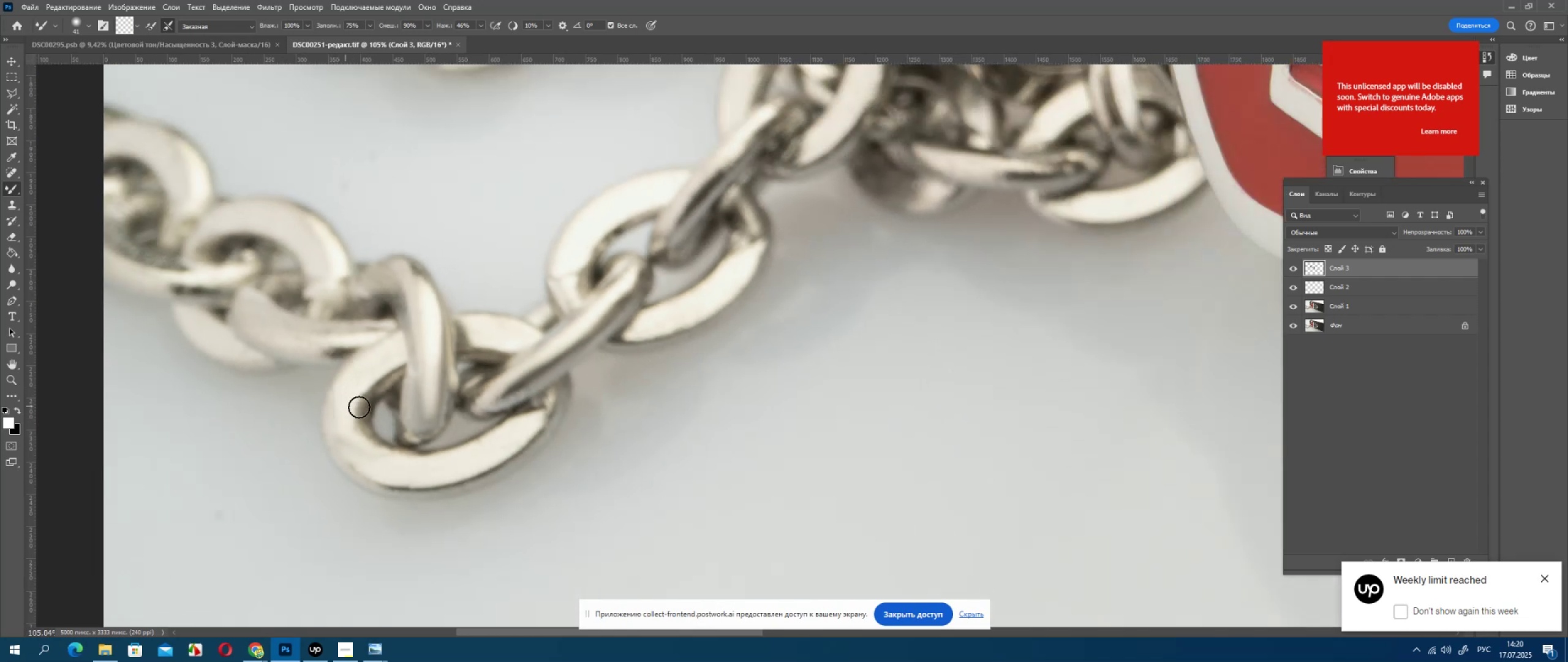 
left_click_drag(start_coordinate=[465, 444], to_coordinate=[424, 462])
 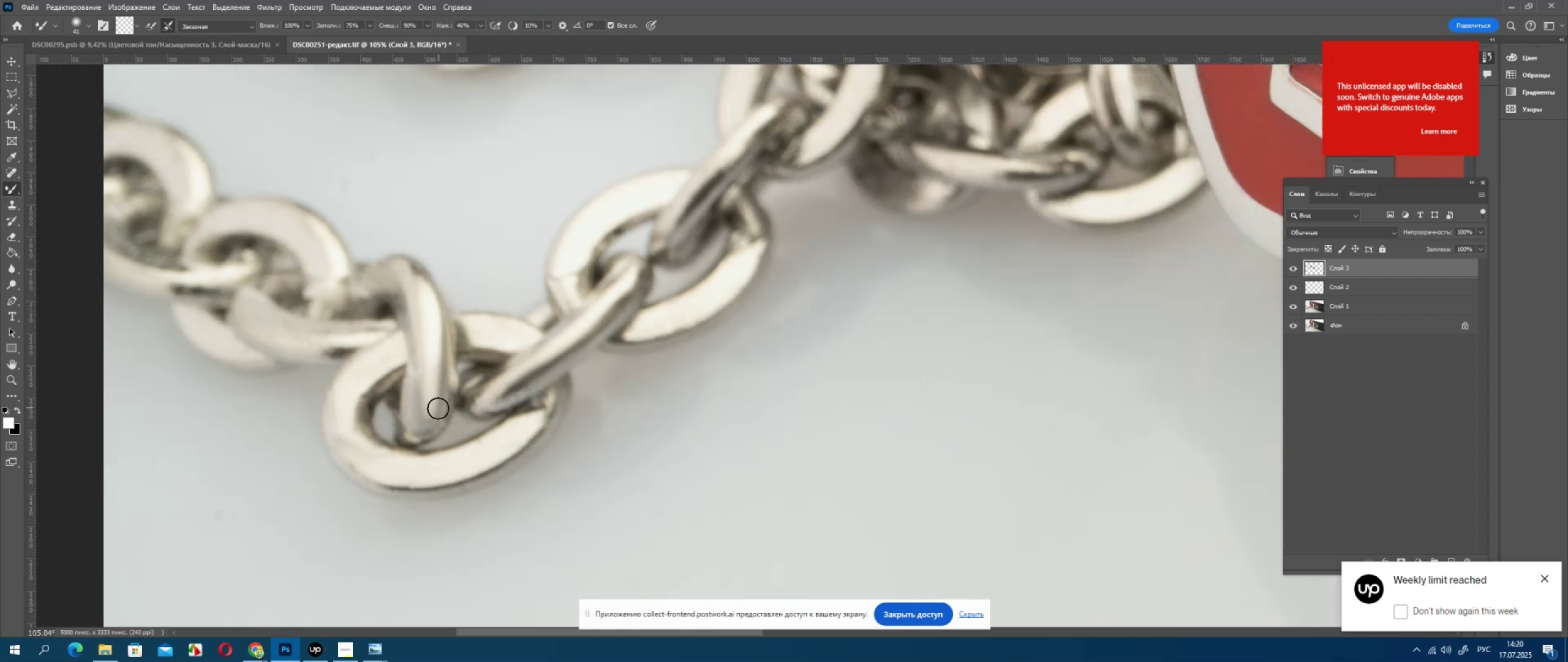 
triple_click([424, 462])
 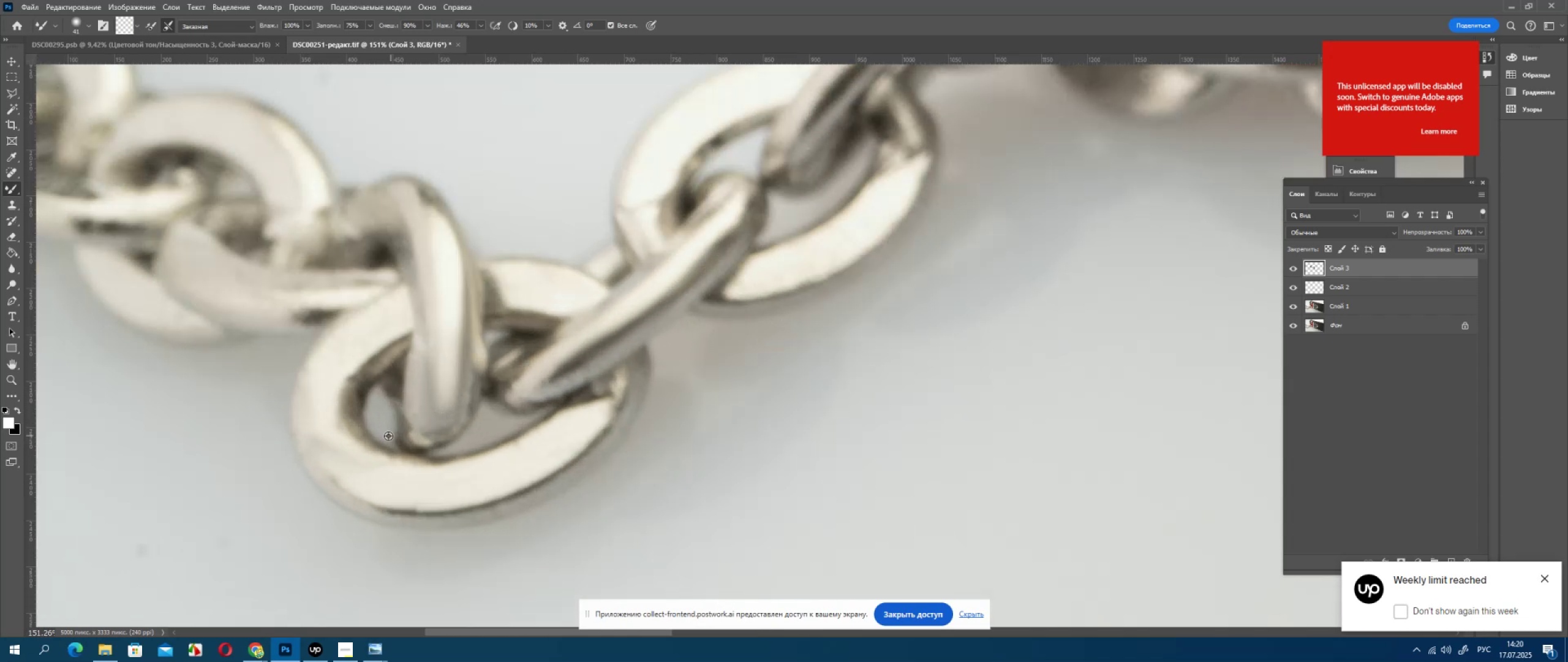 
left_click_drag(start_coordinate=[497, 419], to_coordinate=[422, 470])
 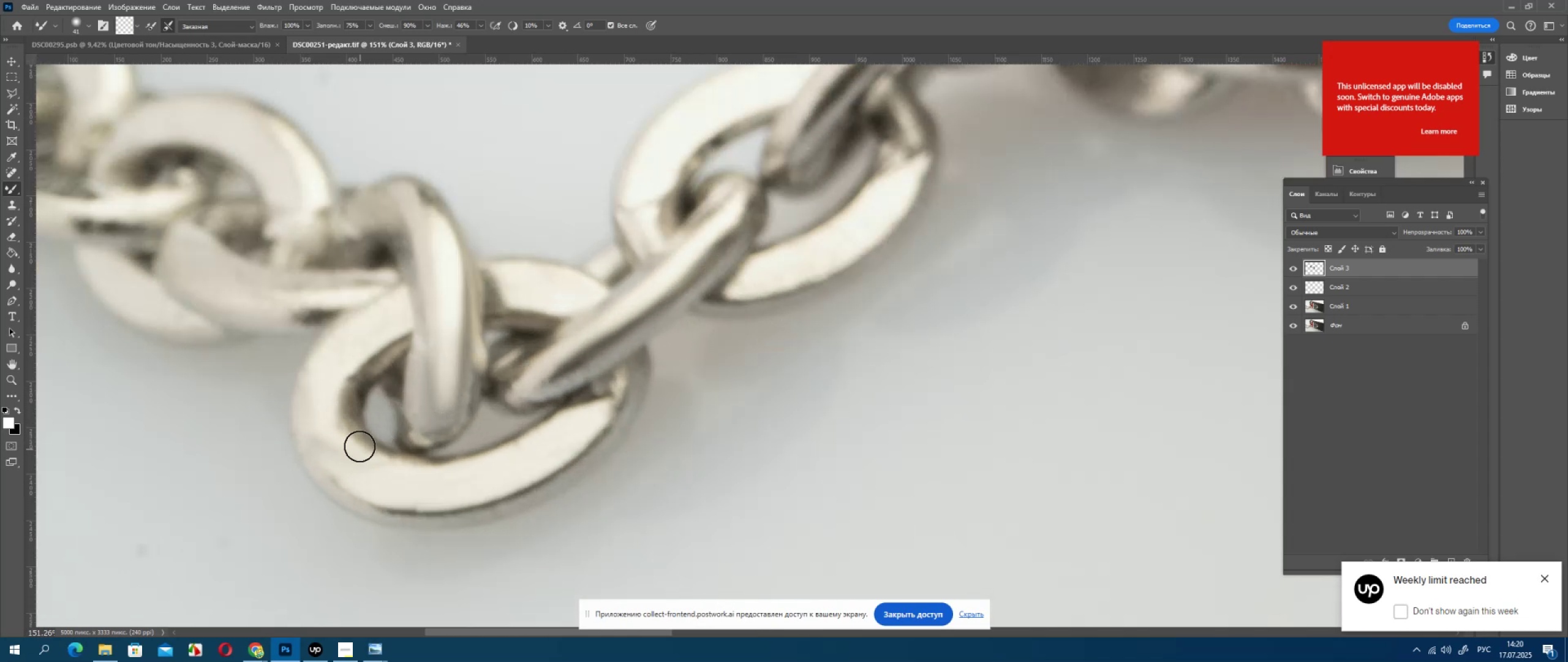 
double_click([419, 471])
 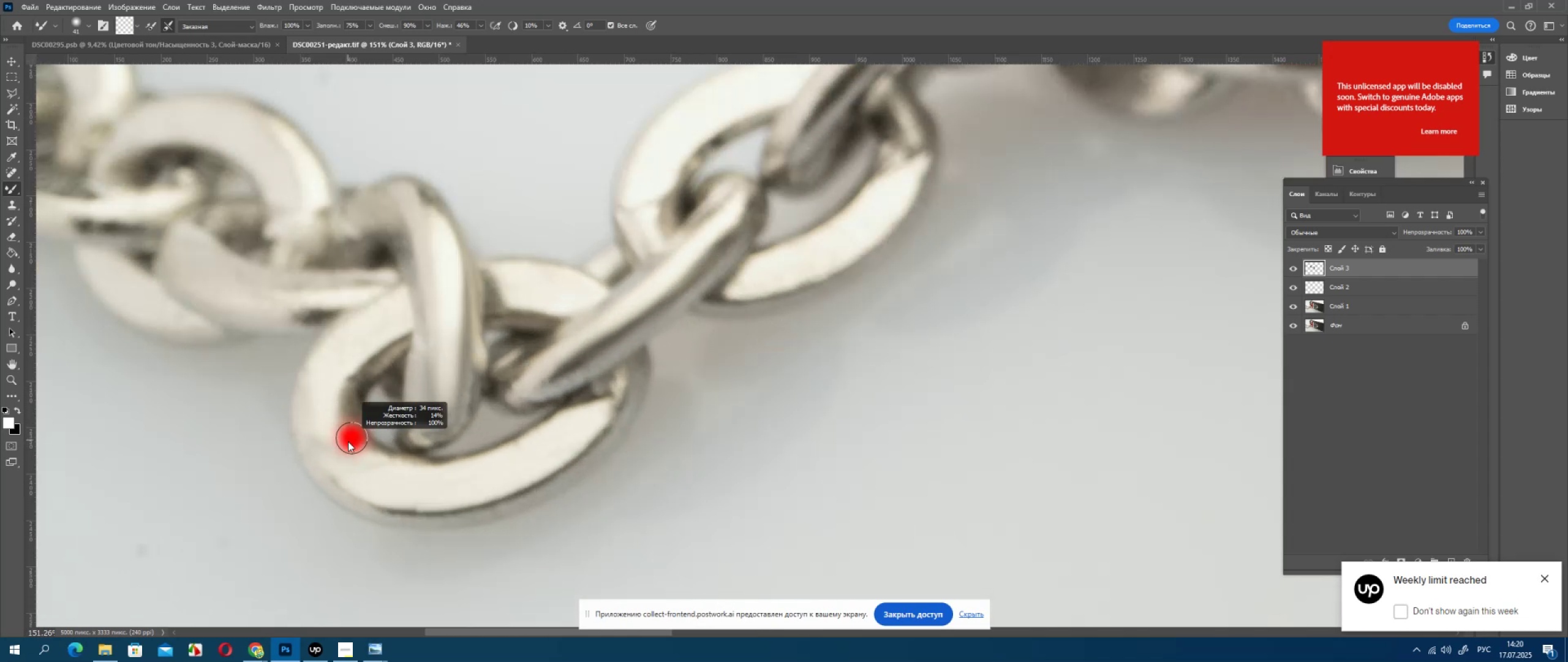 
left_click_drag(start_coordinate=[471, 427], to_coordinate=[412, 470])
 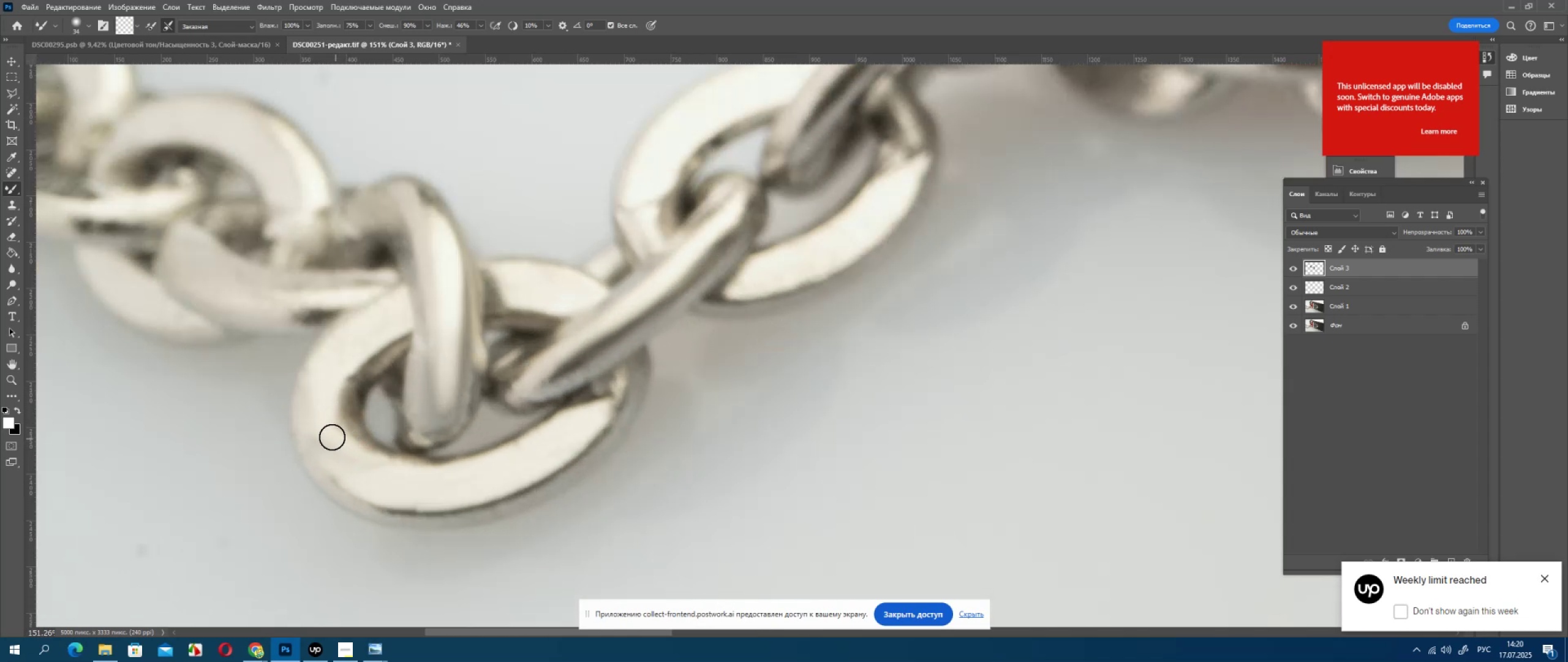 
double_click([411, 470])
 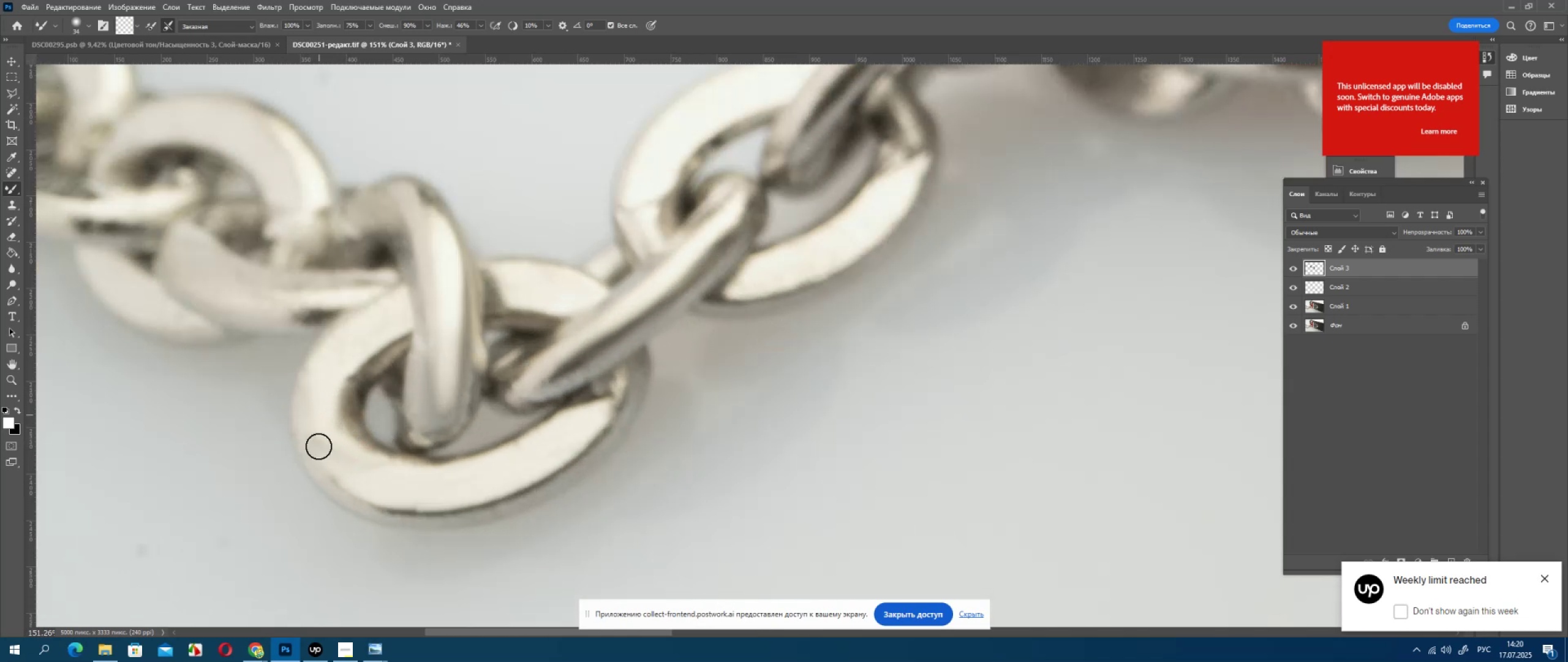 
left_click_drag(start_coordinate=[456, 445], to_coordinate=[447, 451])
 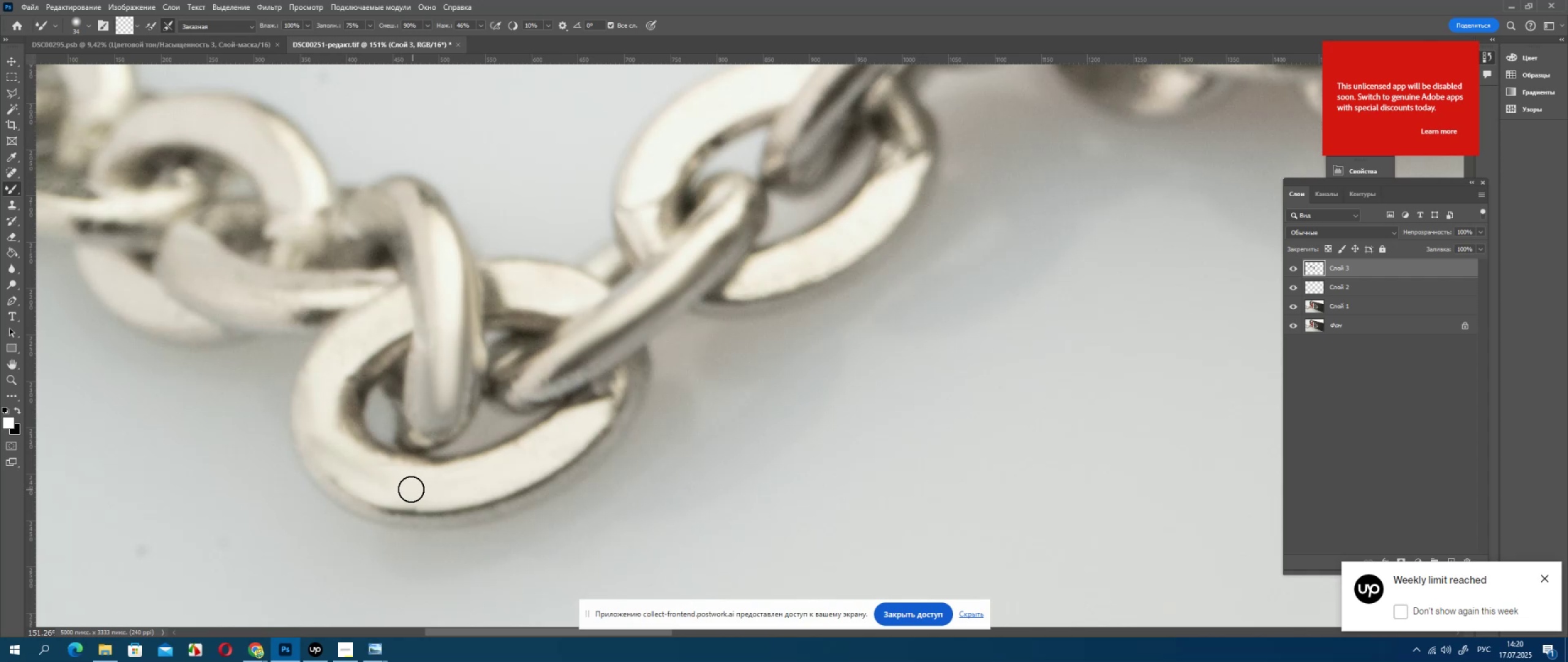 
left_click_drag(start_coordinate=[459, 451], to_coordinate=[519, 407])
 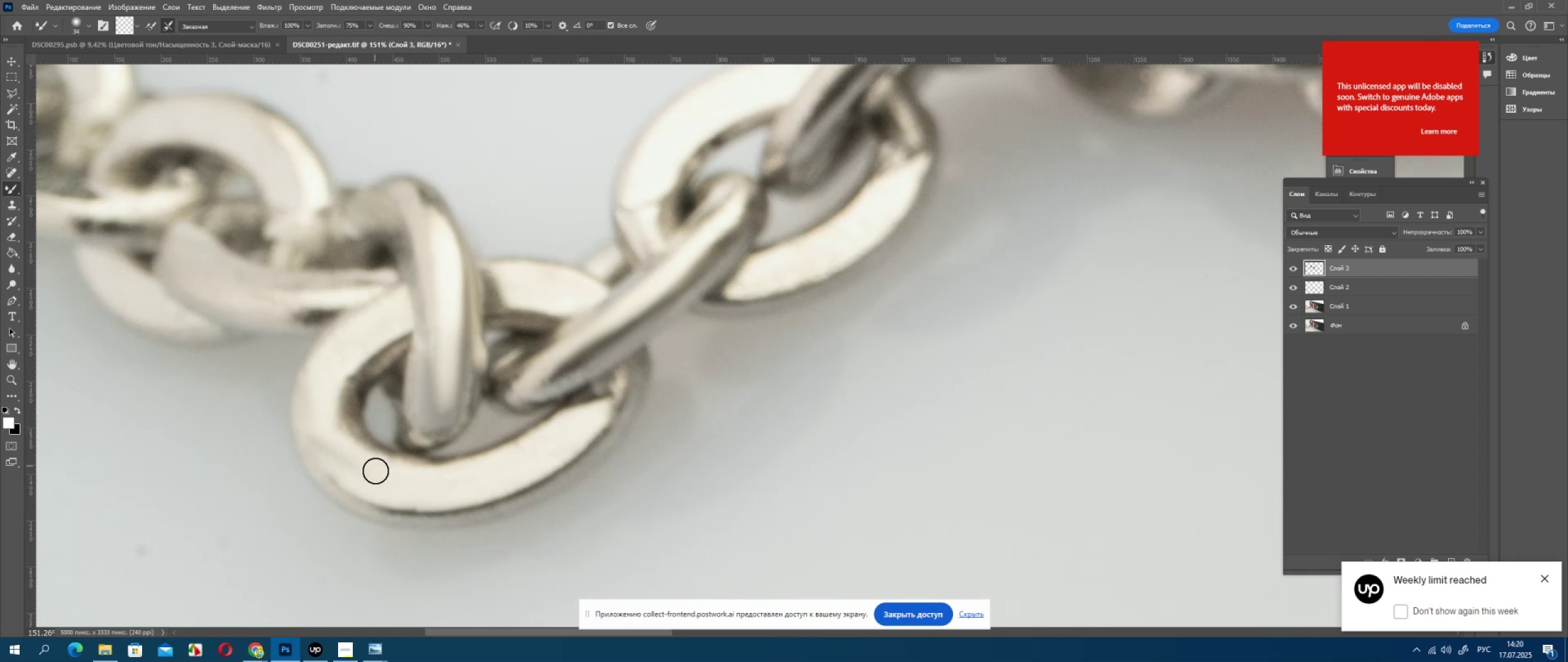 
left_click_drag(start_coordinate=[537, 385], to_coordinate=[479, 421])
 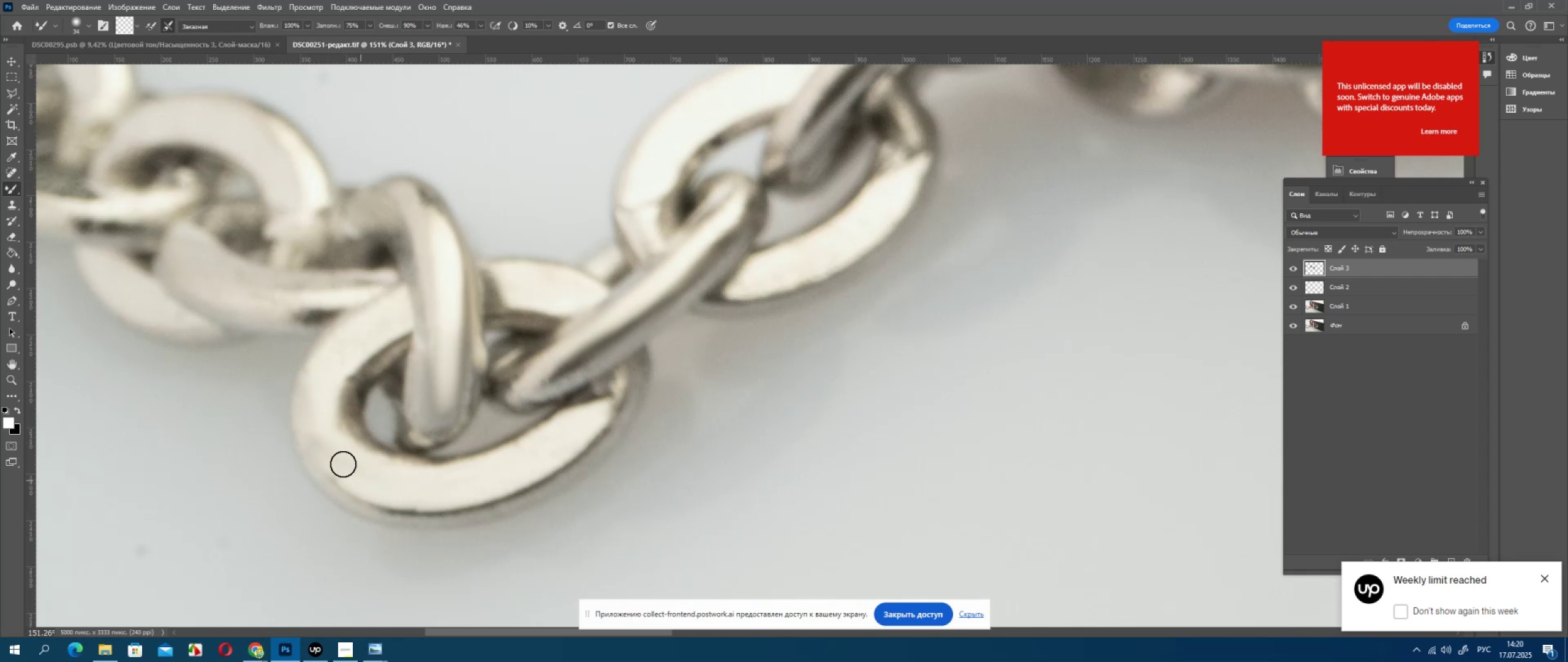 
key(Control+ControlLeft)
 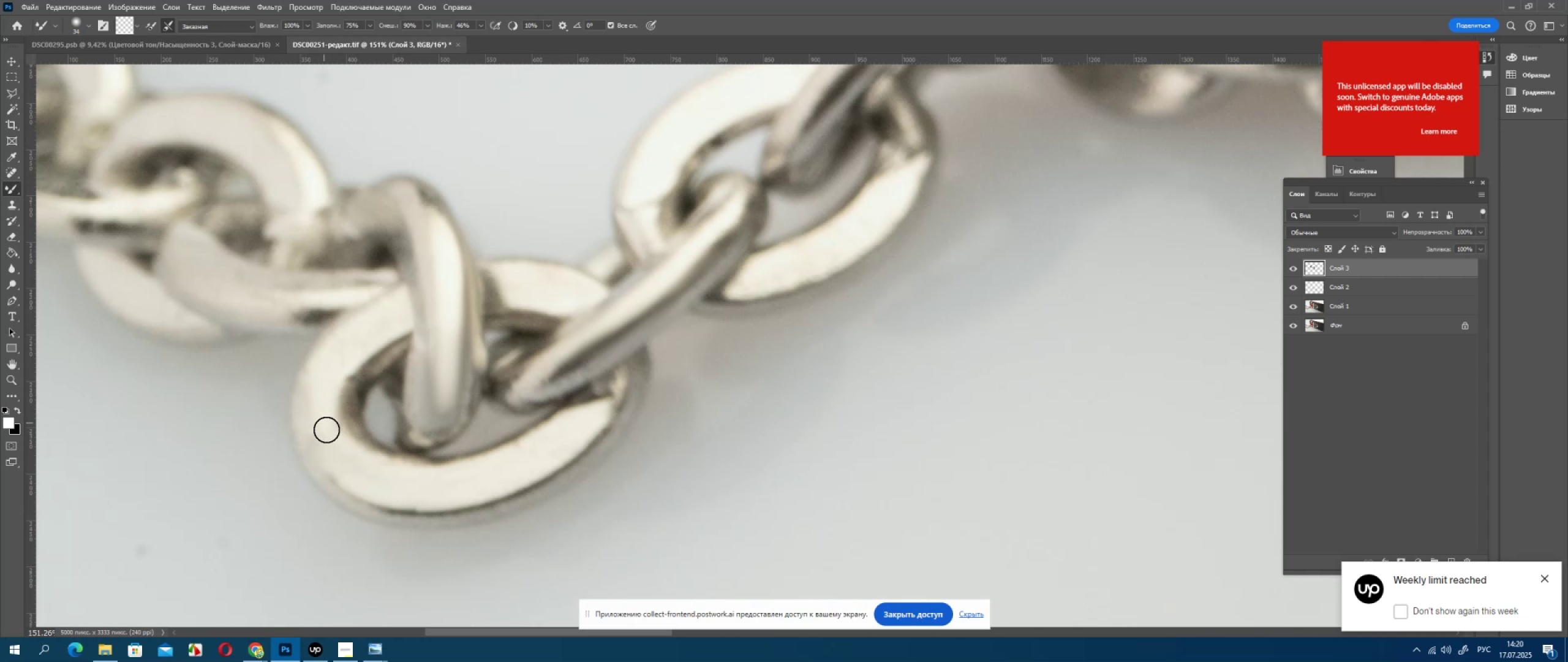 
key(Control+Z)
 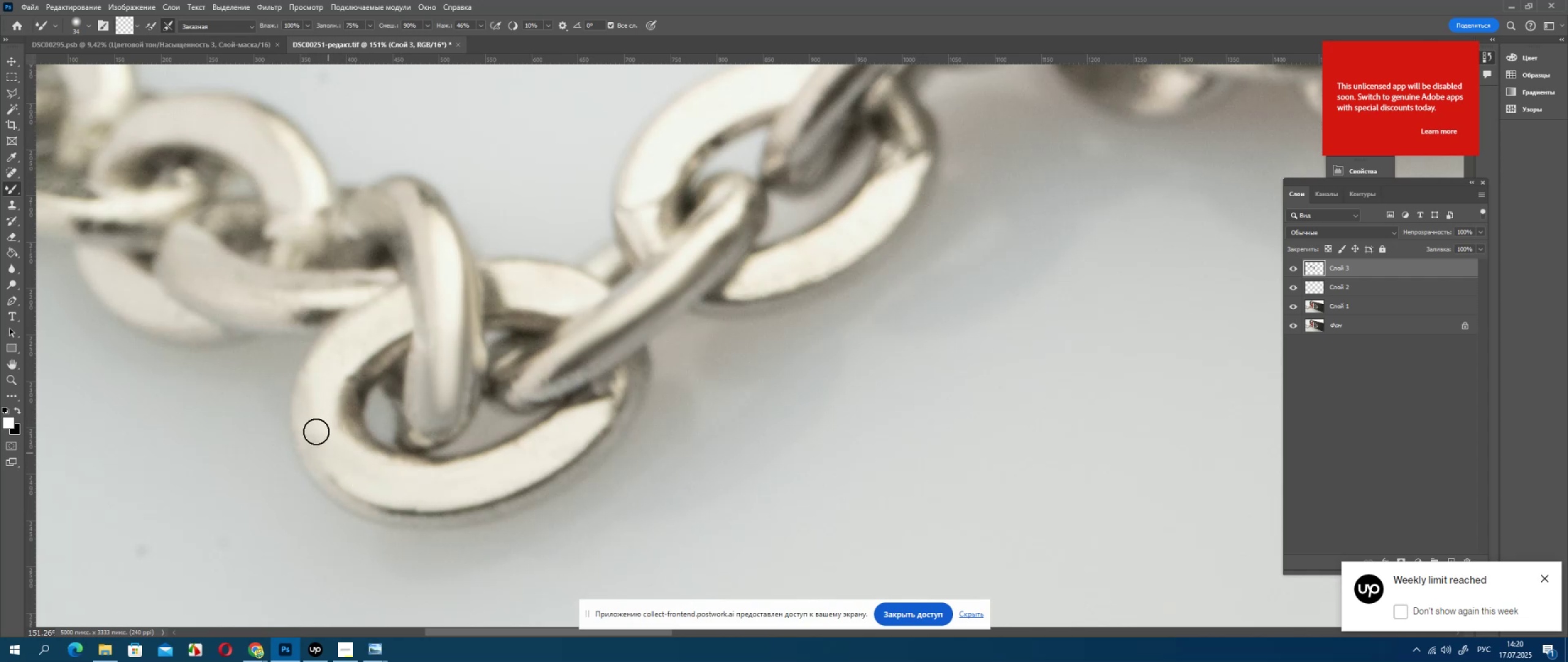 
left_click_drag(start_coordinate=[535, 389], to_coordinate=[483, 438])
 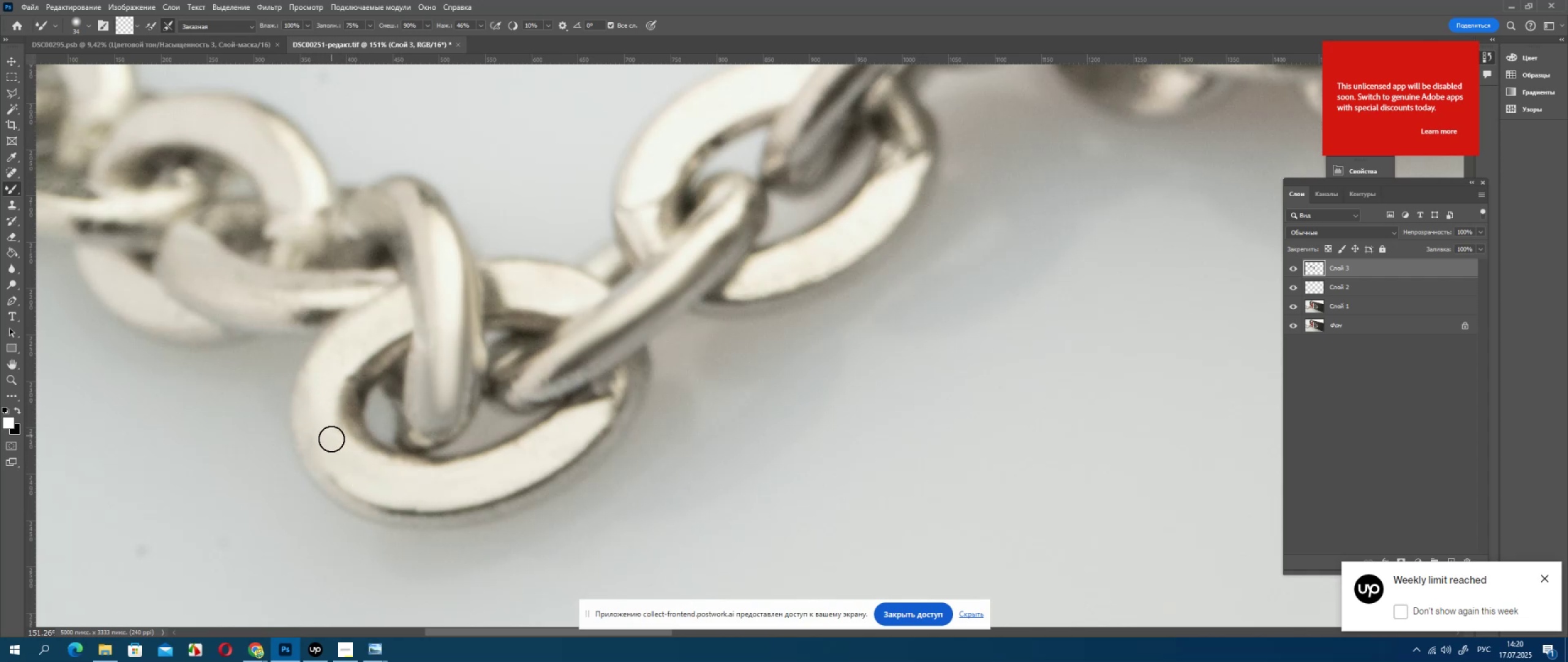 
left_click_drag(start_coordinate=[475, 446], to_coordinate=[518, 419])
 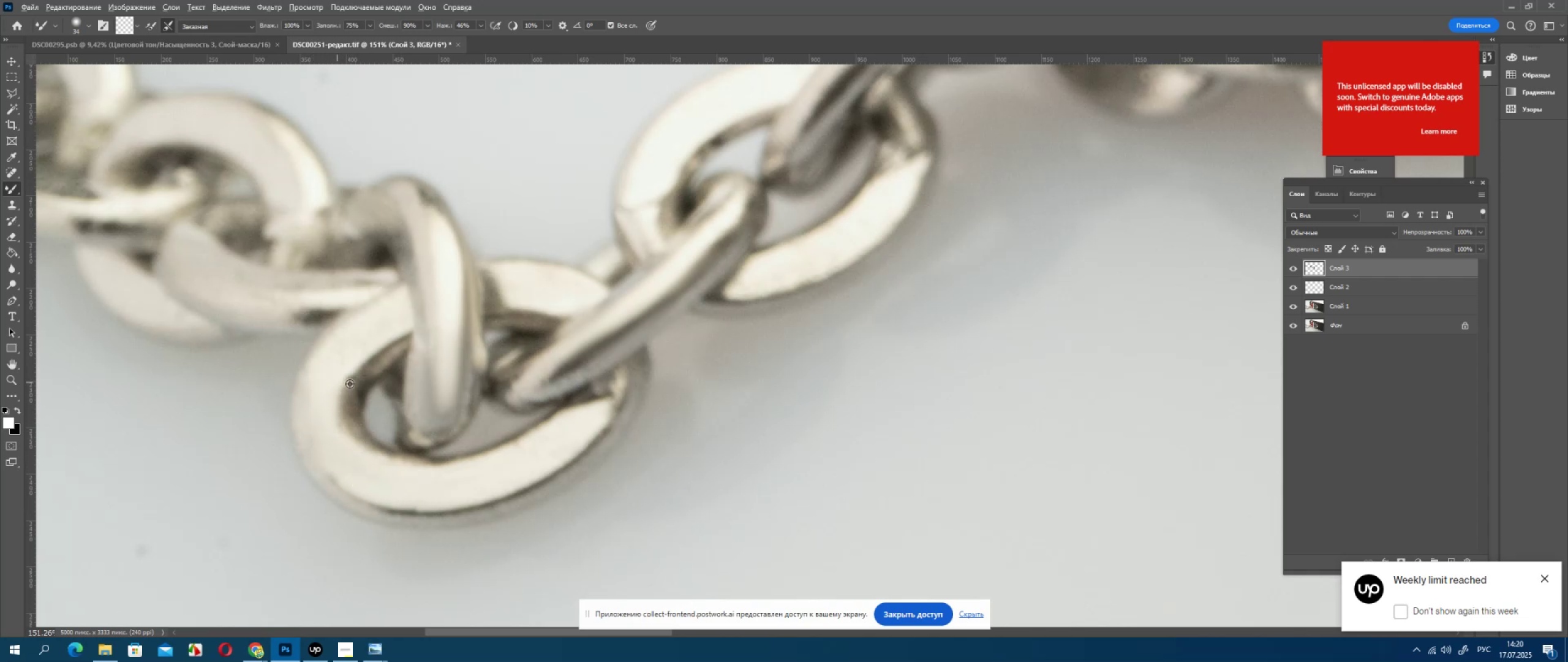 
left_click_drag(start_coordinate=[486, 432], to_coordinate=[527, 394])
 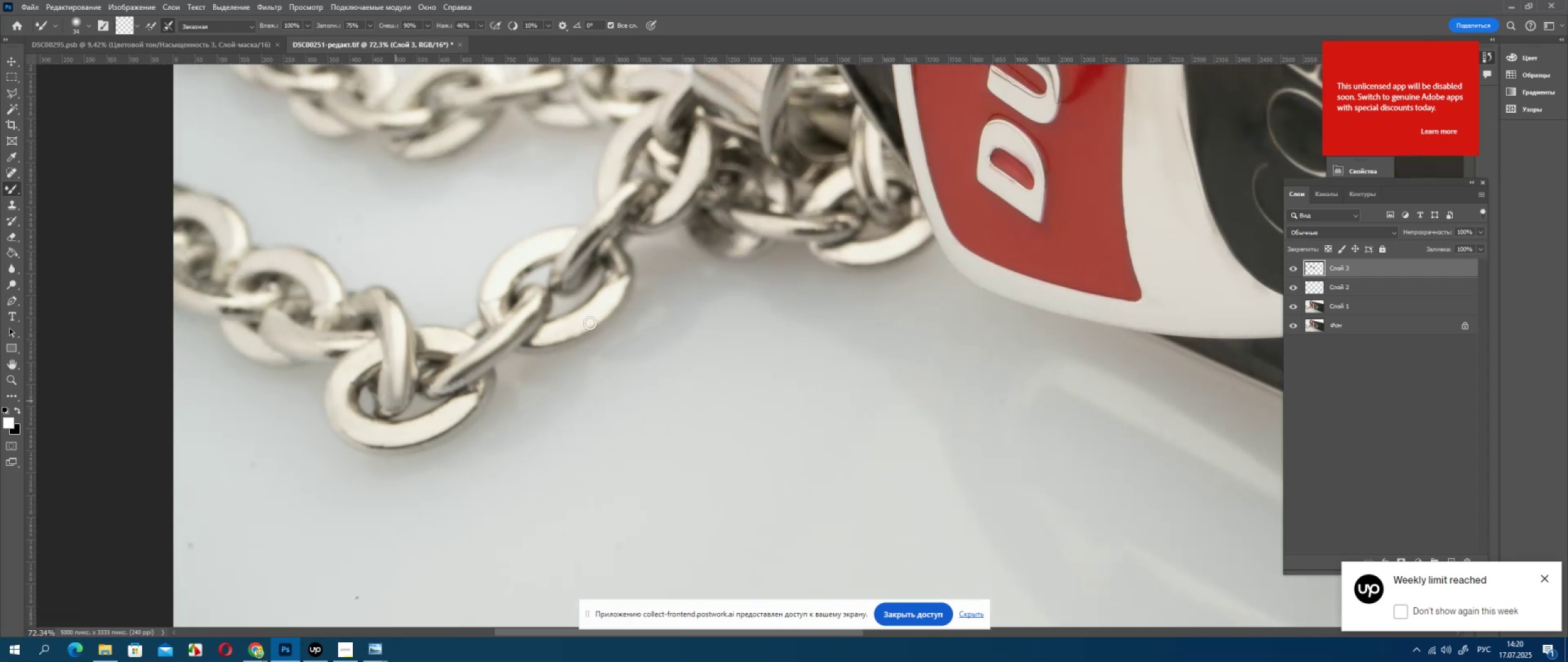 
key(Control+Z)
 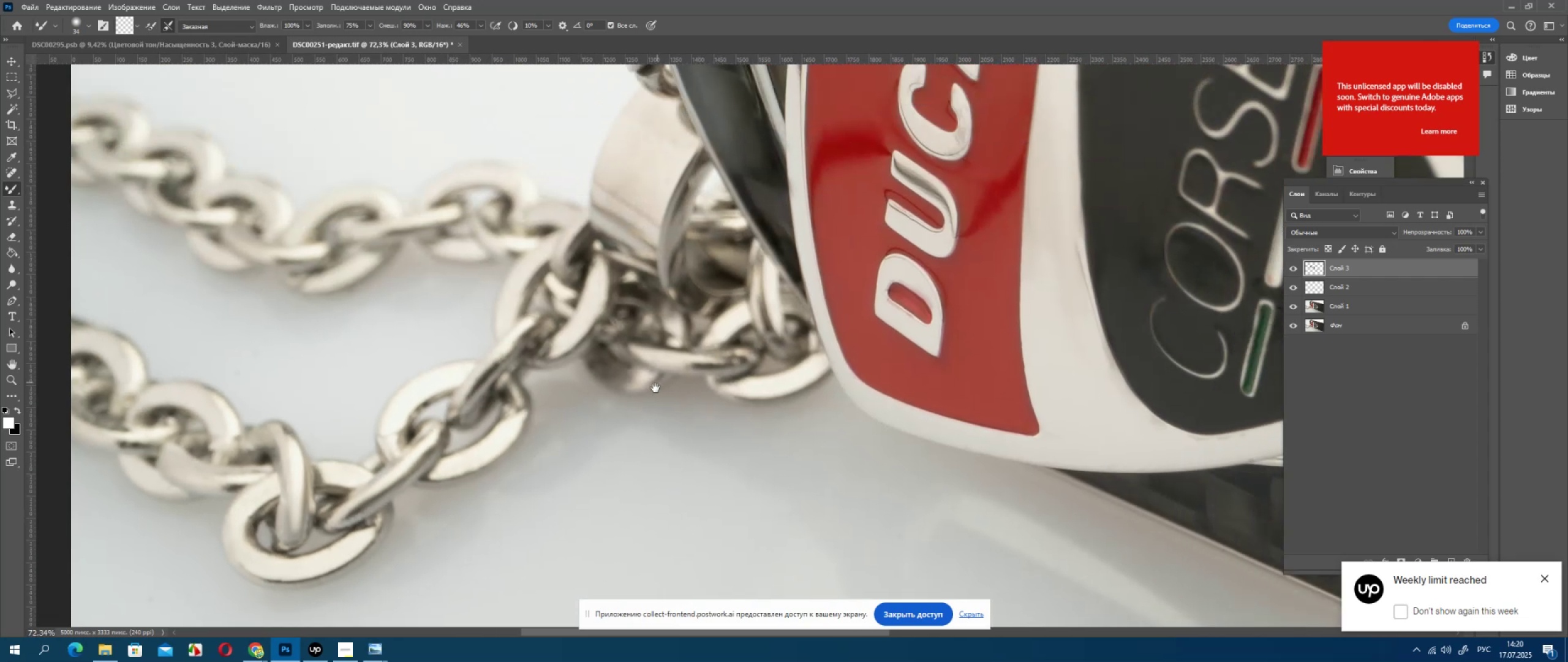 
key(Control+Z)
 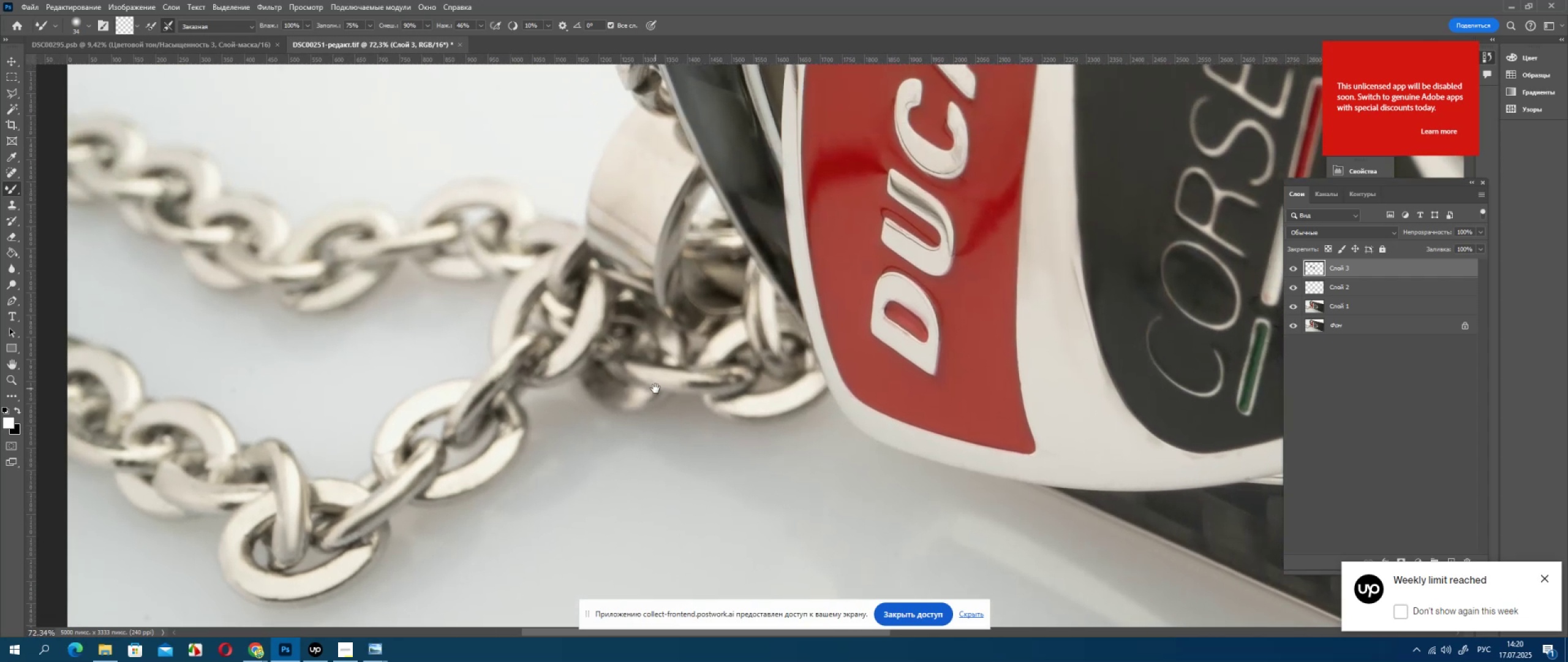 
key(Control+Z)
 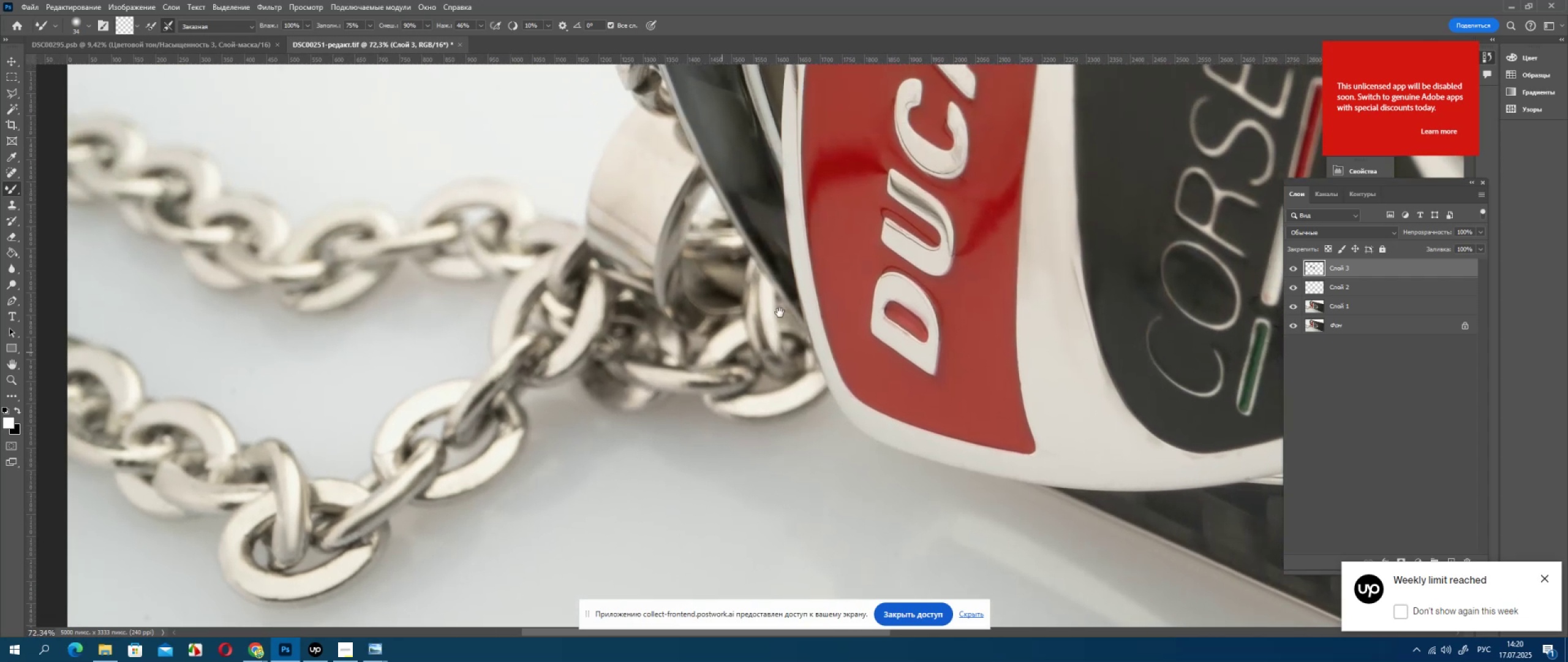 
hold_key(key=AltLeft, duration=0.49)
 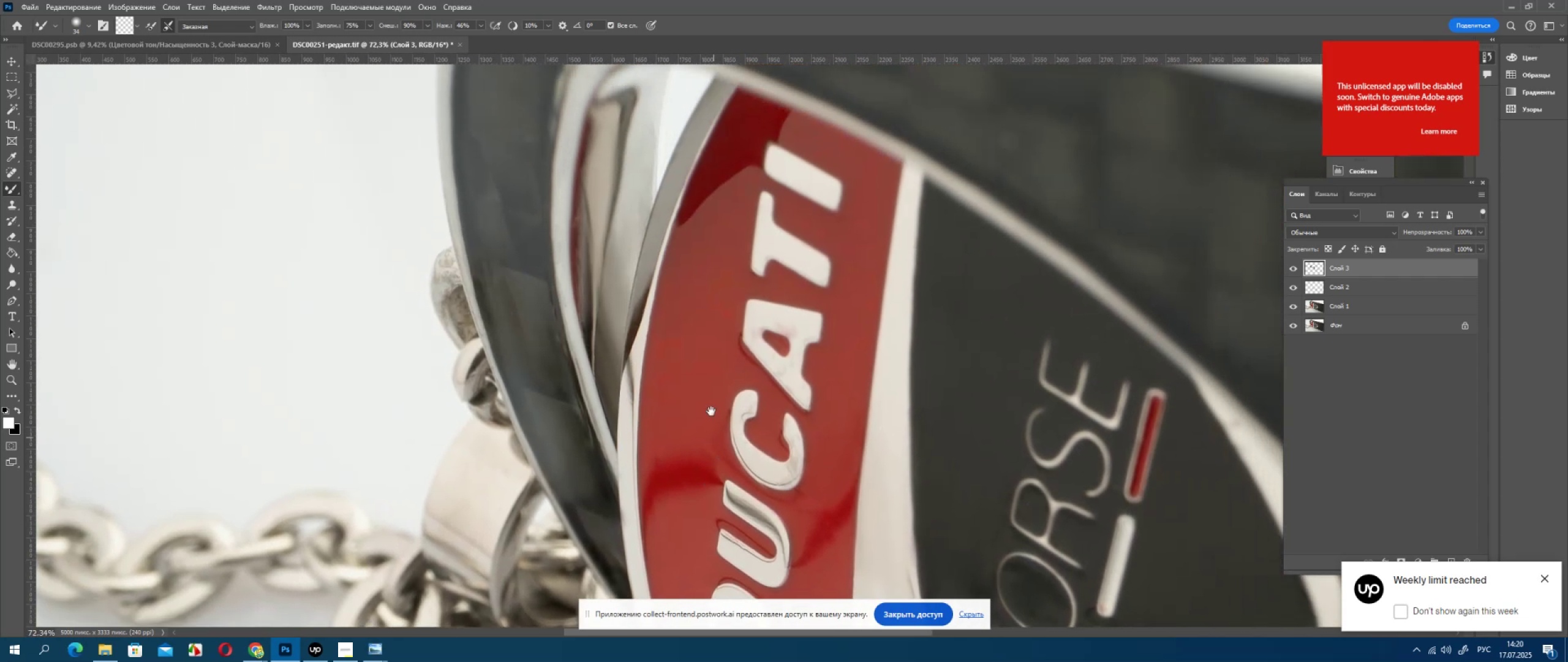 
key(Alt+AltLeft)
 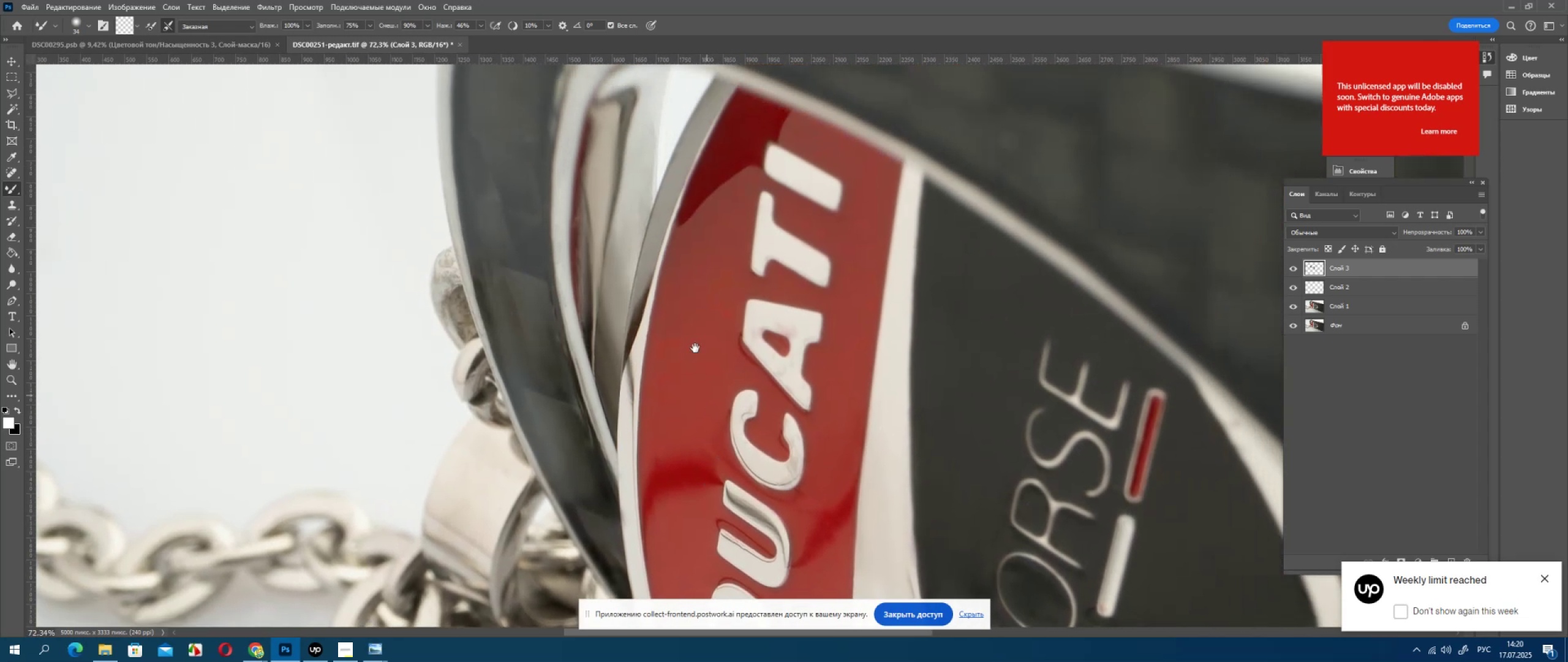 
scroll: coordinate [485, 427], scroll_direction: up, amount: 4.0
 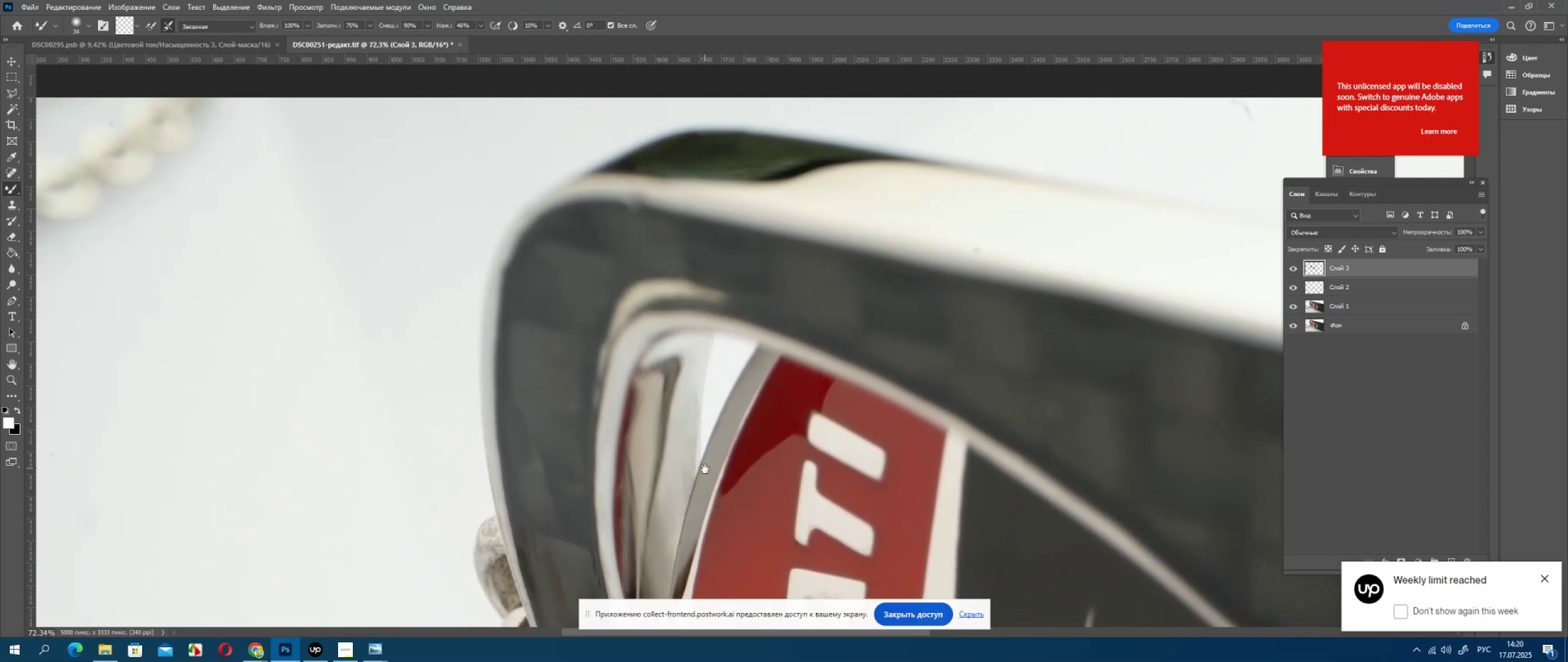 
left_click_drag(start_coordinate=[462, 456], to_coordinate=[530, 384])
 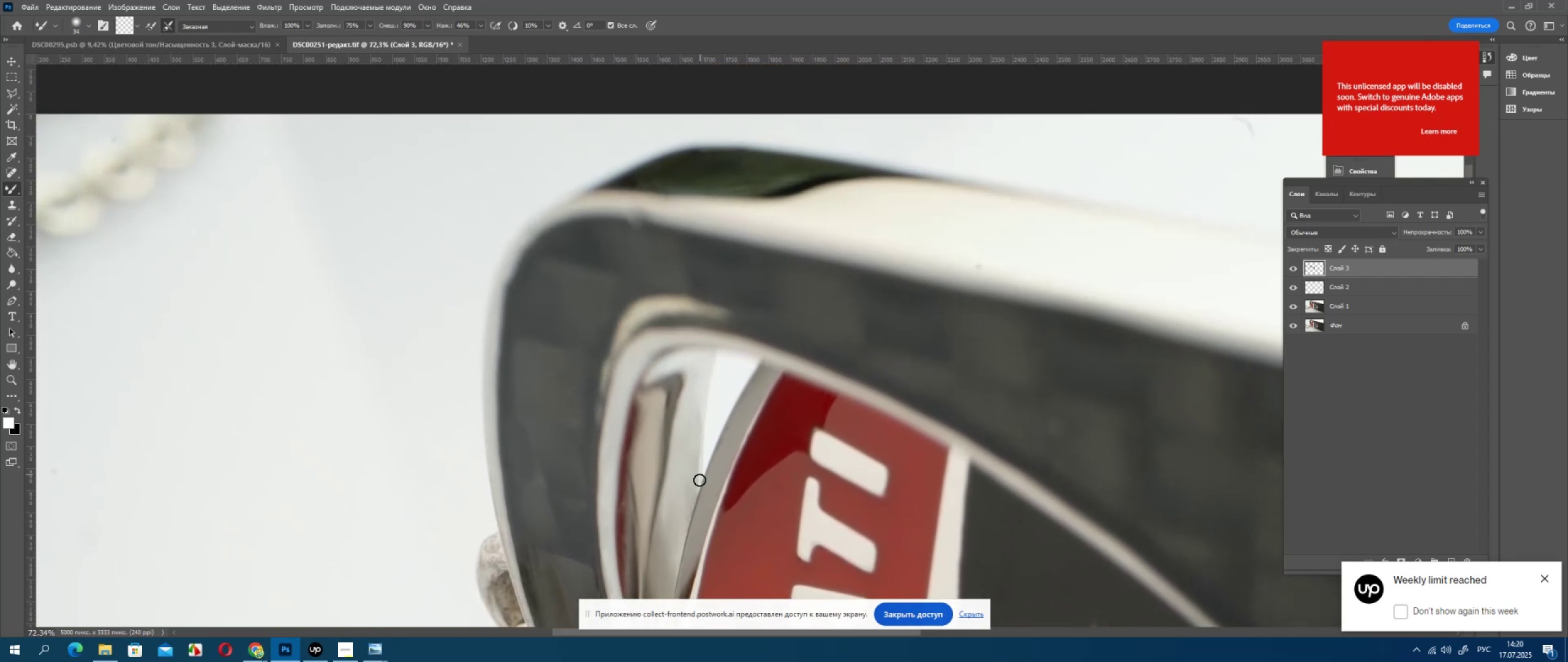 
key(Control+ControlLeft)
 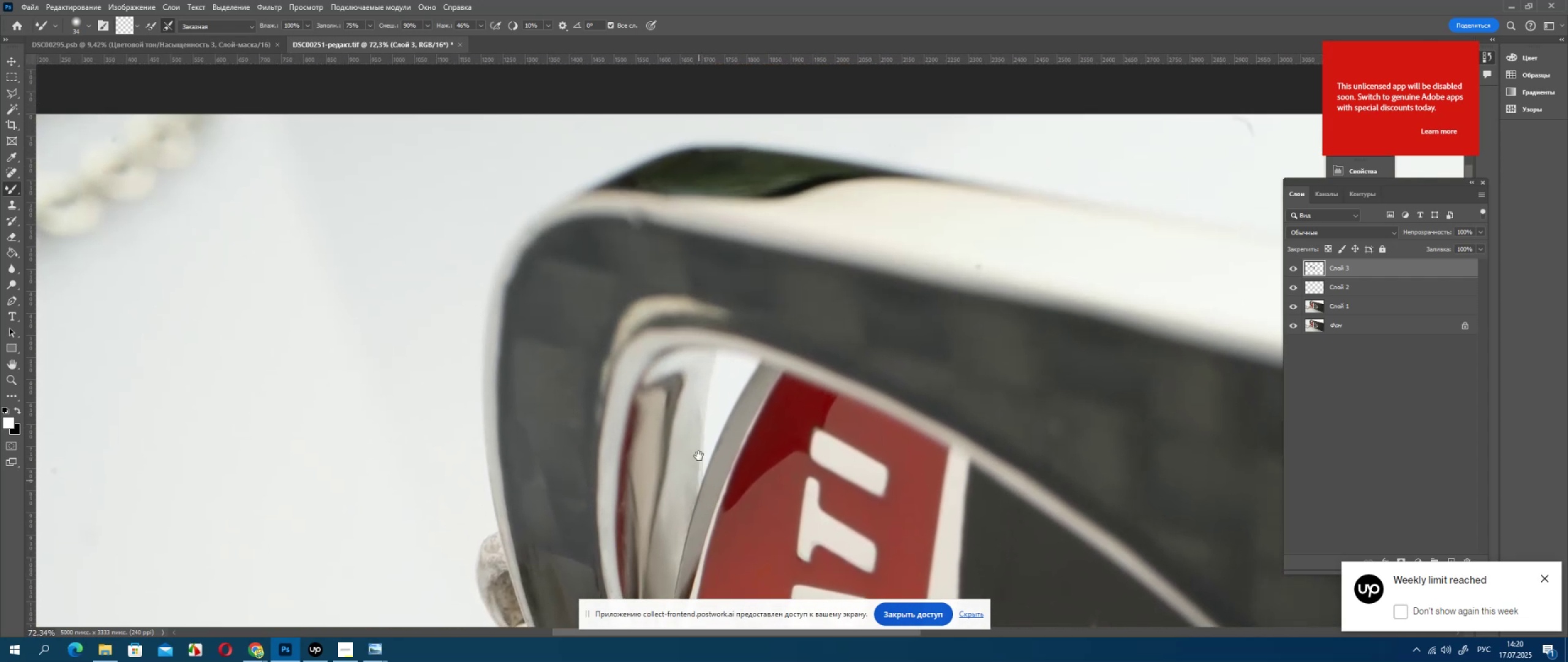 
key(Control+Z)
 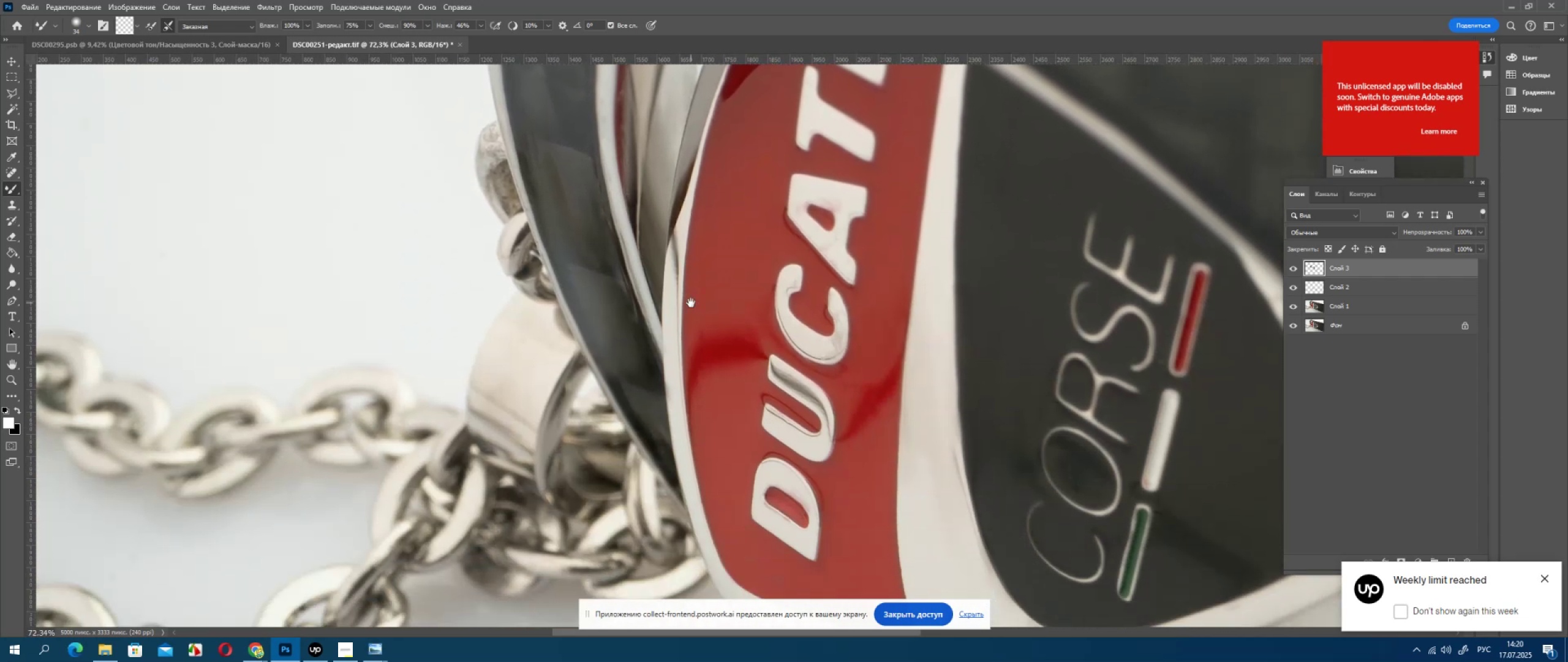 
left_click_drag(start_coordinate=[466, 465], to_coordinate=[514, 417])
 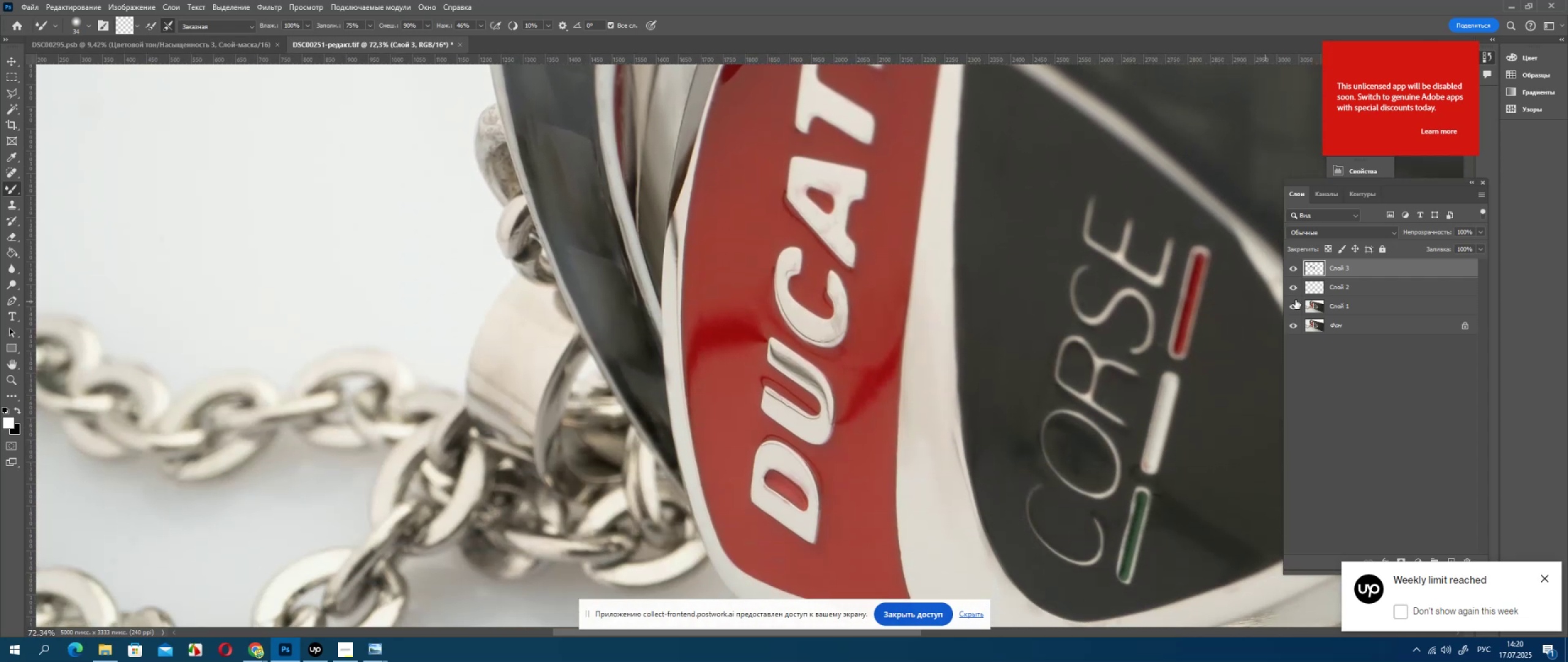 
left_click_drag(start_coordinate=[477, 447], to_coordinate=[519, 403])
 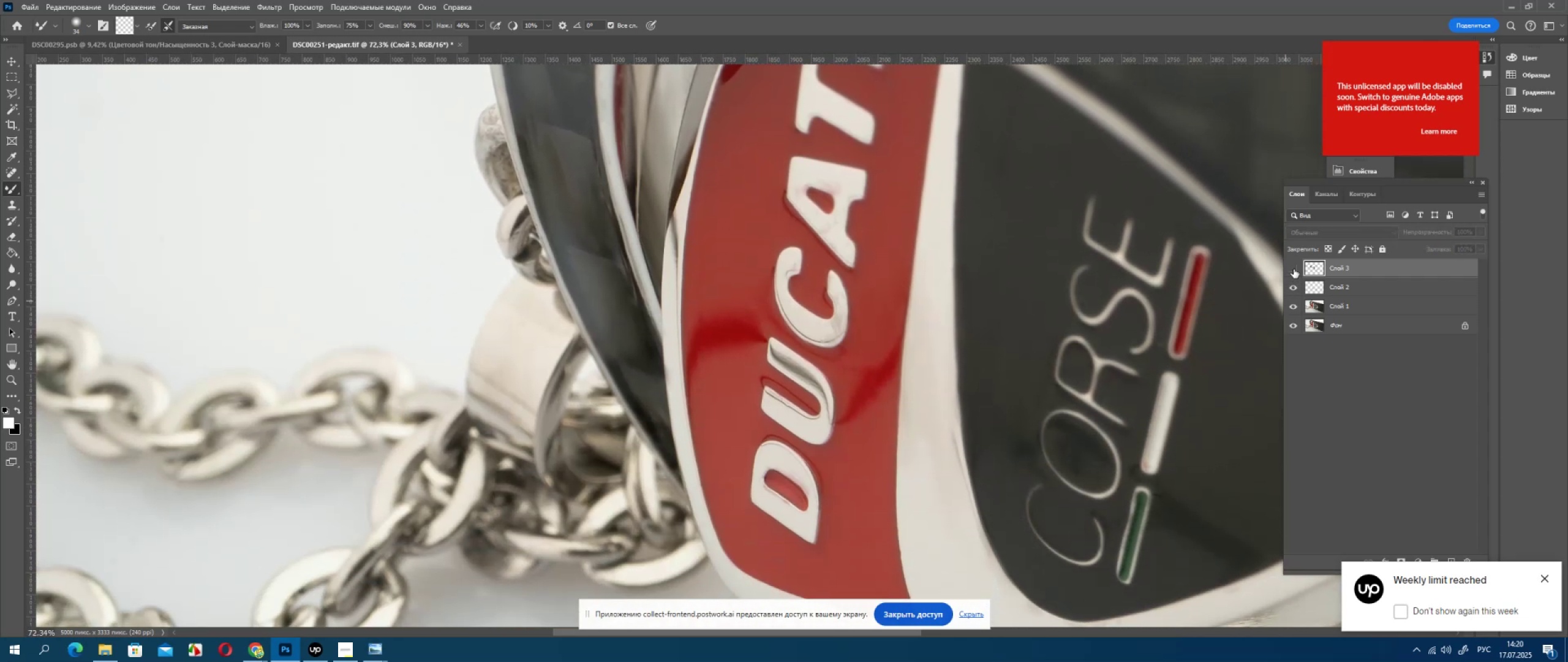 
left_click_drag(start_coordinate=[554, 371], to_coordinate=[461, 451])
 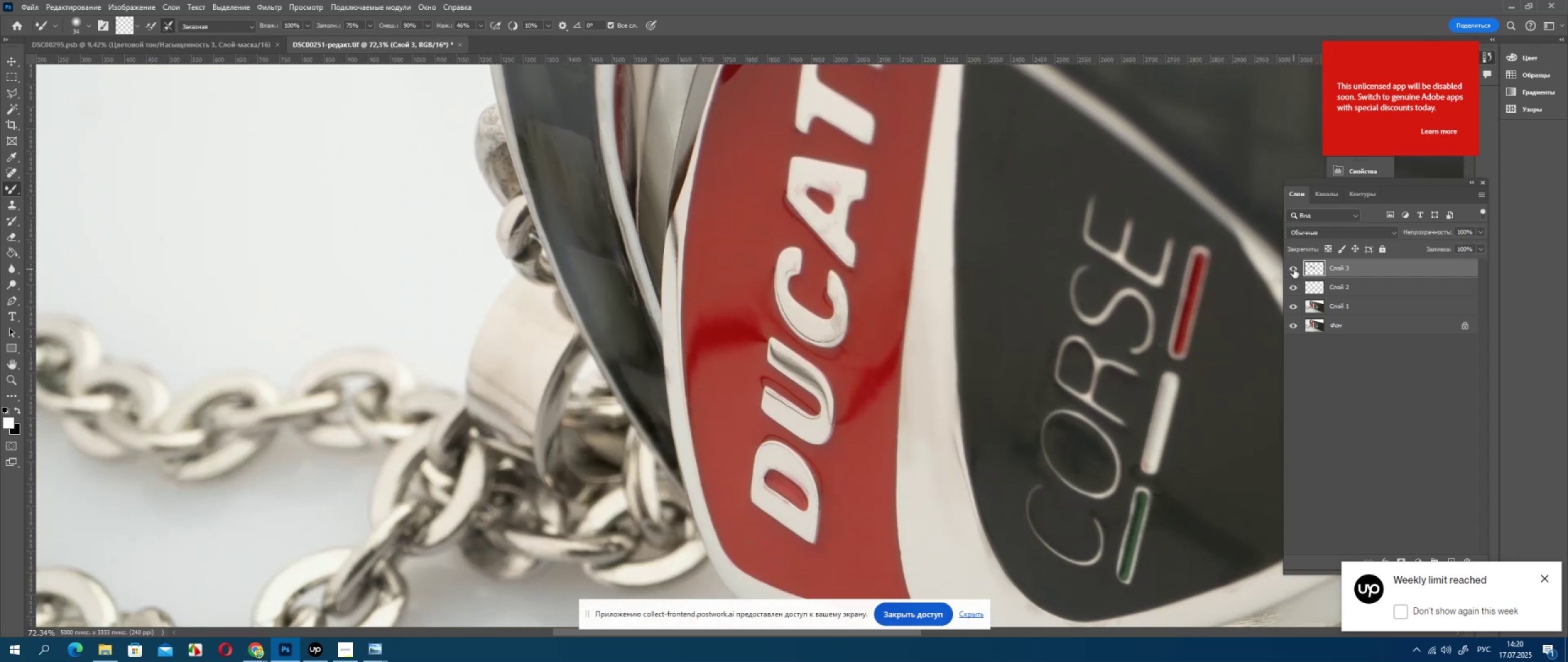 
left_click_drag(start_coordinate=[443, 471], to_coordinate=[540, 398])
 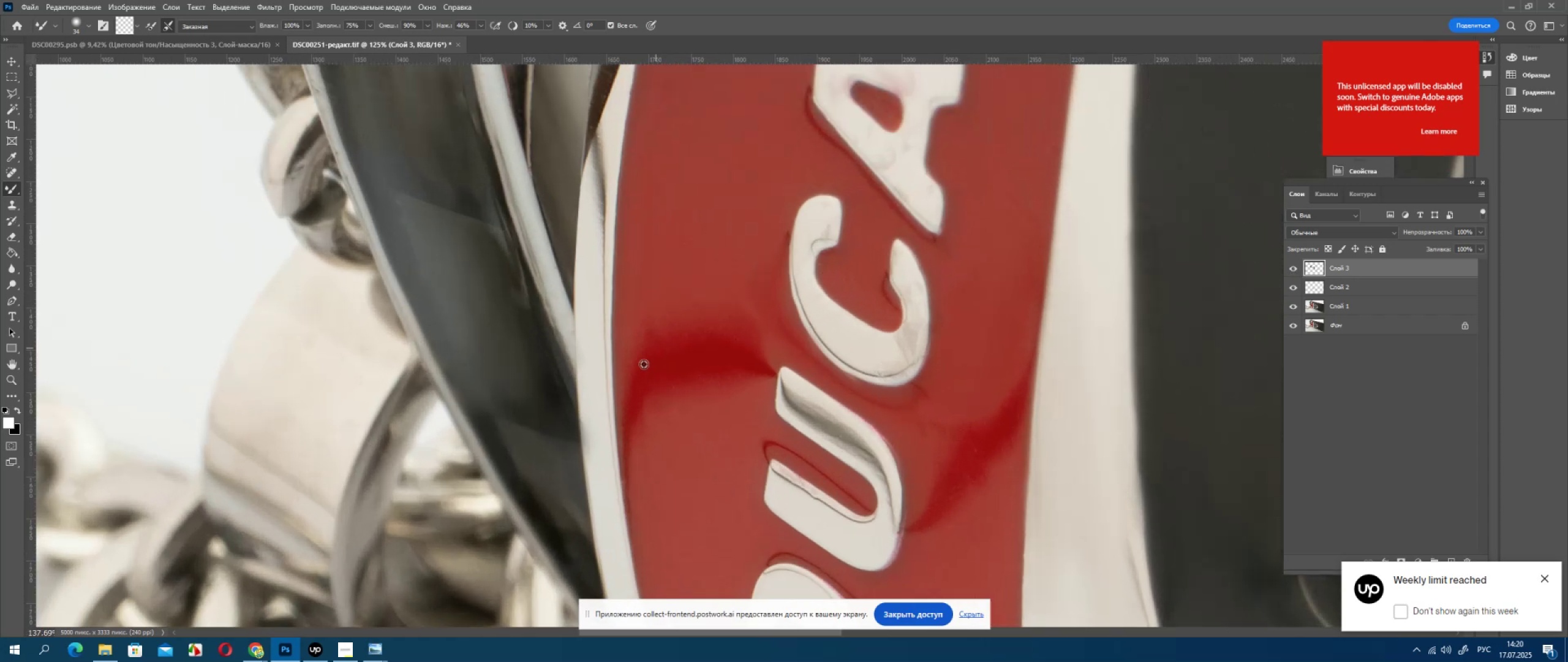 
left_click_drag(start_coordinate=[513, 408], to_coordinate=[591, 343])
 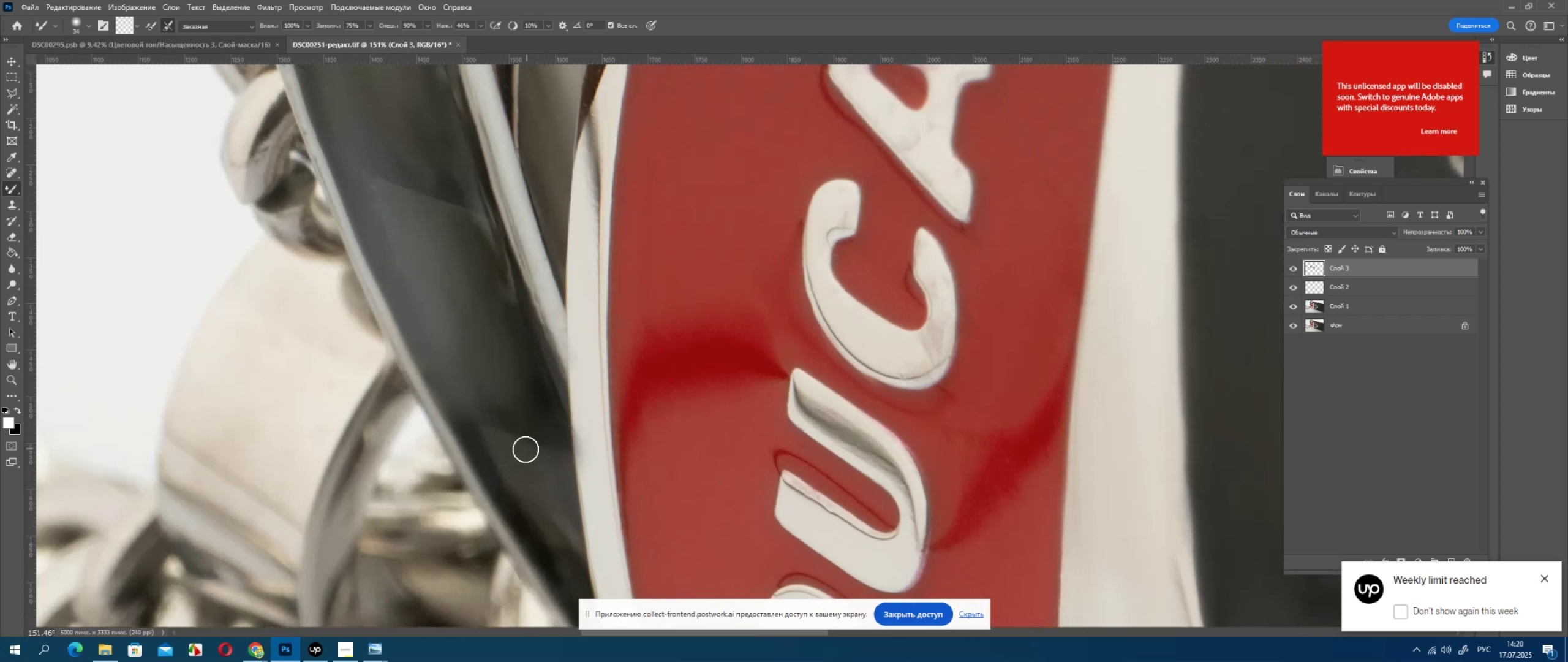 
left_click_drag(start_coordinate=[581, 351], to_coordinate=[533, 392])
 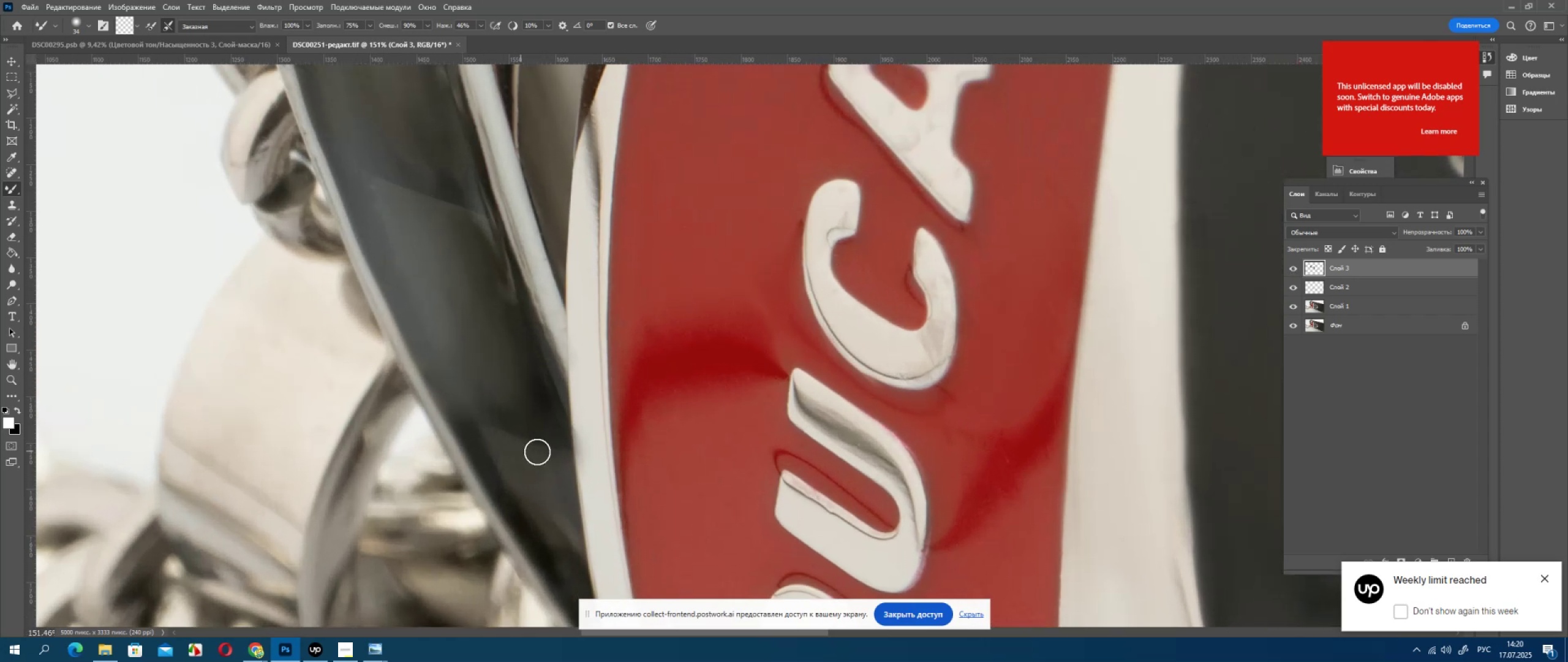 
left_click_drag(start_coordinate=[560, 367], to_coordinate=[513, 414])
 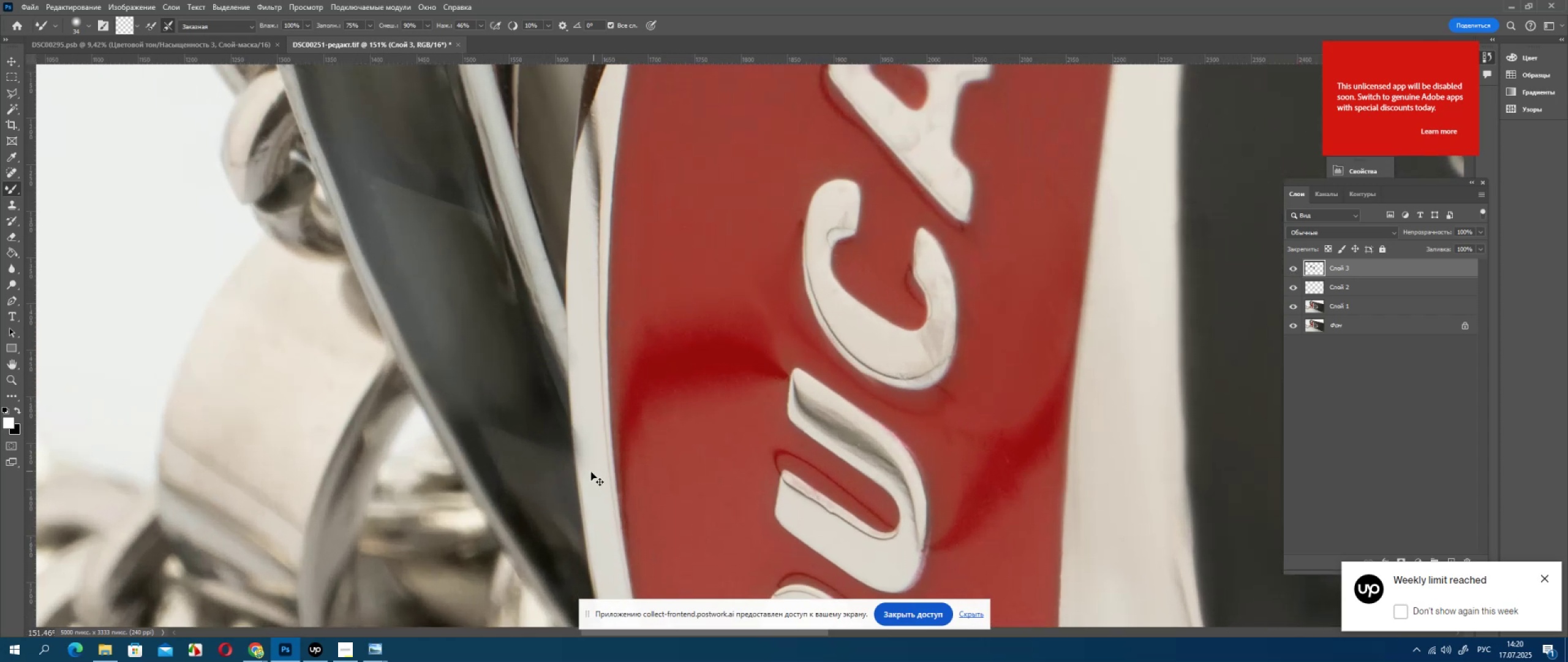 
left_click_drag(start_coordinate=[374, 493], to_coordinate=[406, 459])
 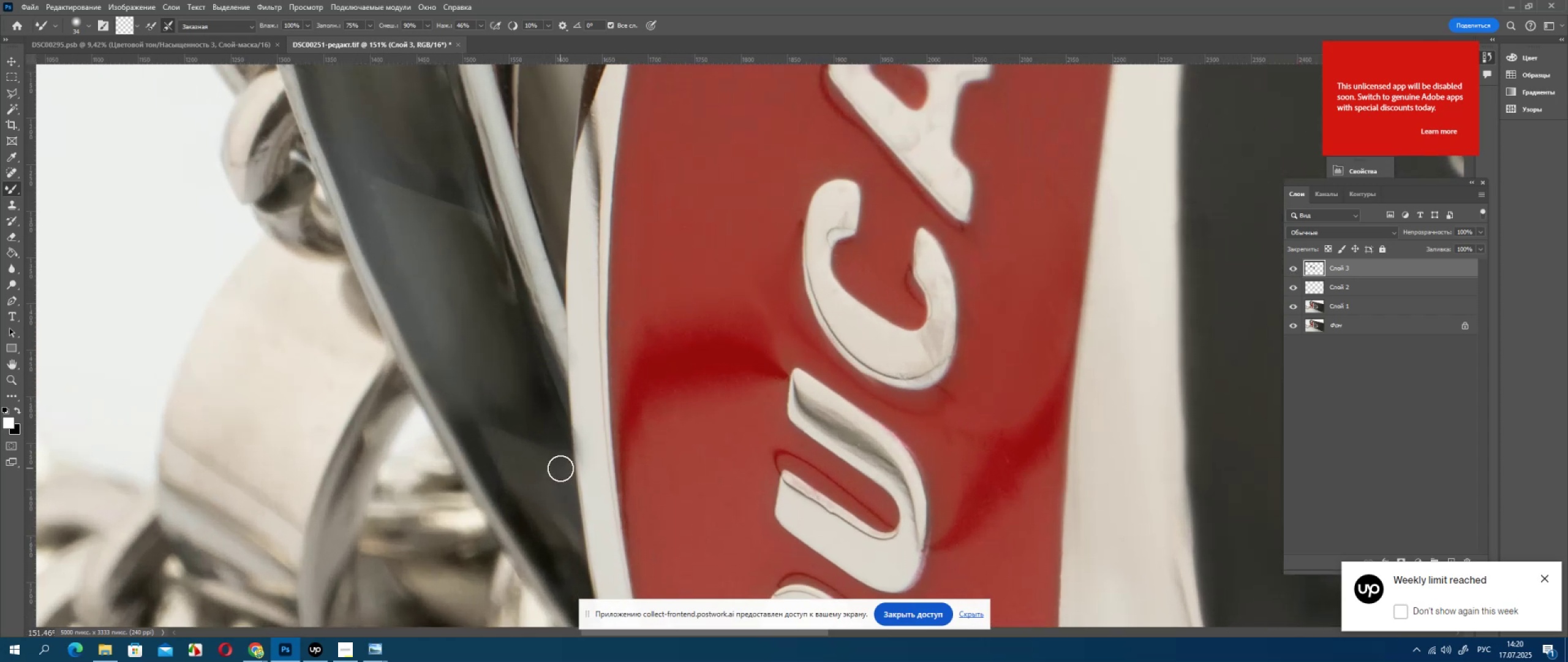 
hold_key(key=Space, duration=0.61)
 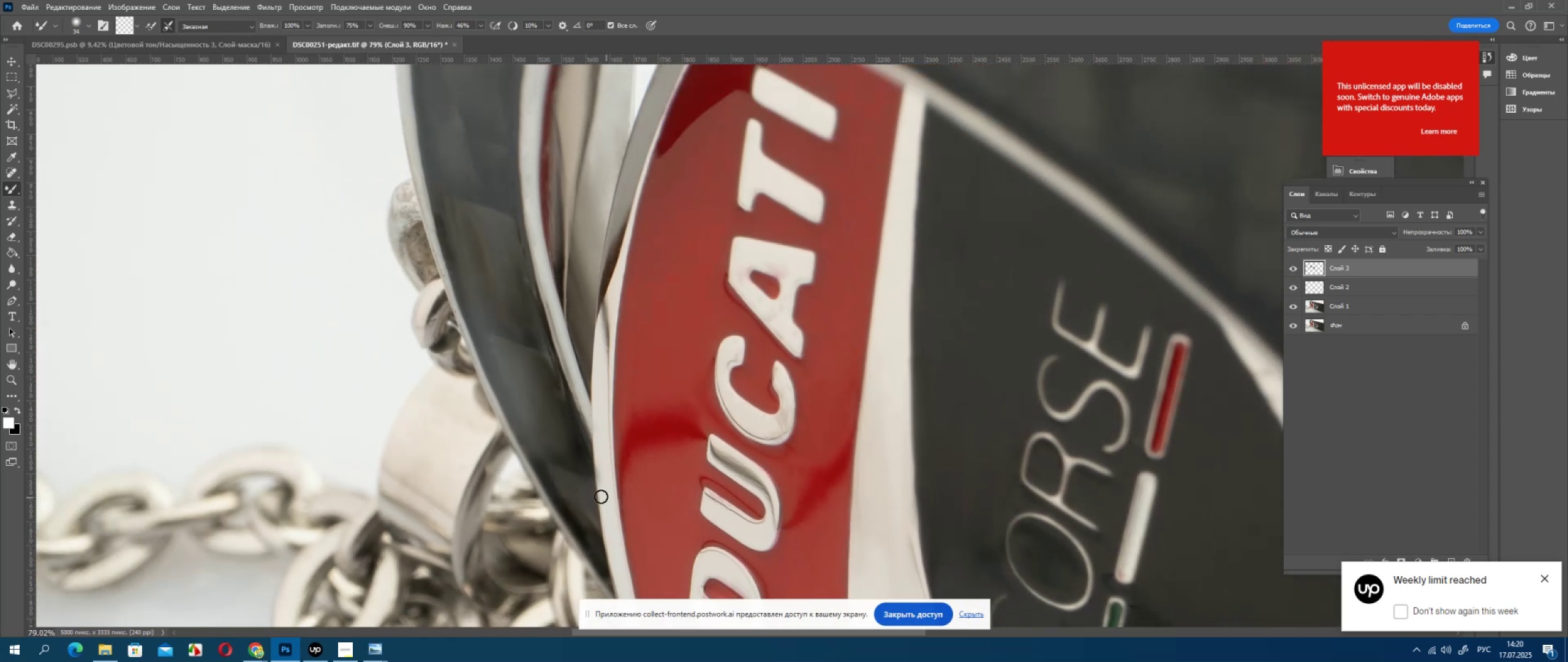 
left_click_drag(start_coordinate=[363, 455], to_coordinate=[465, 442])
 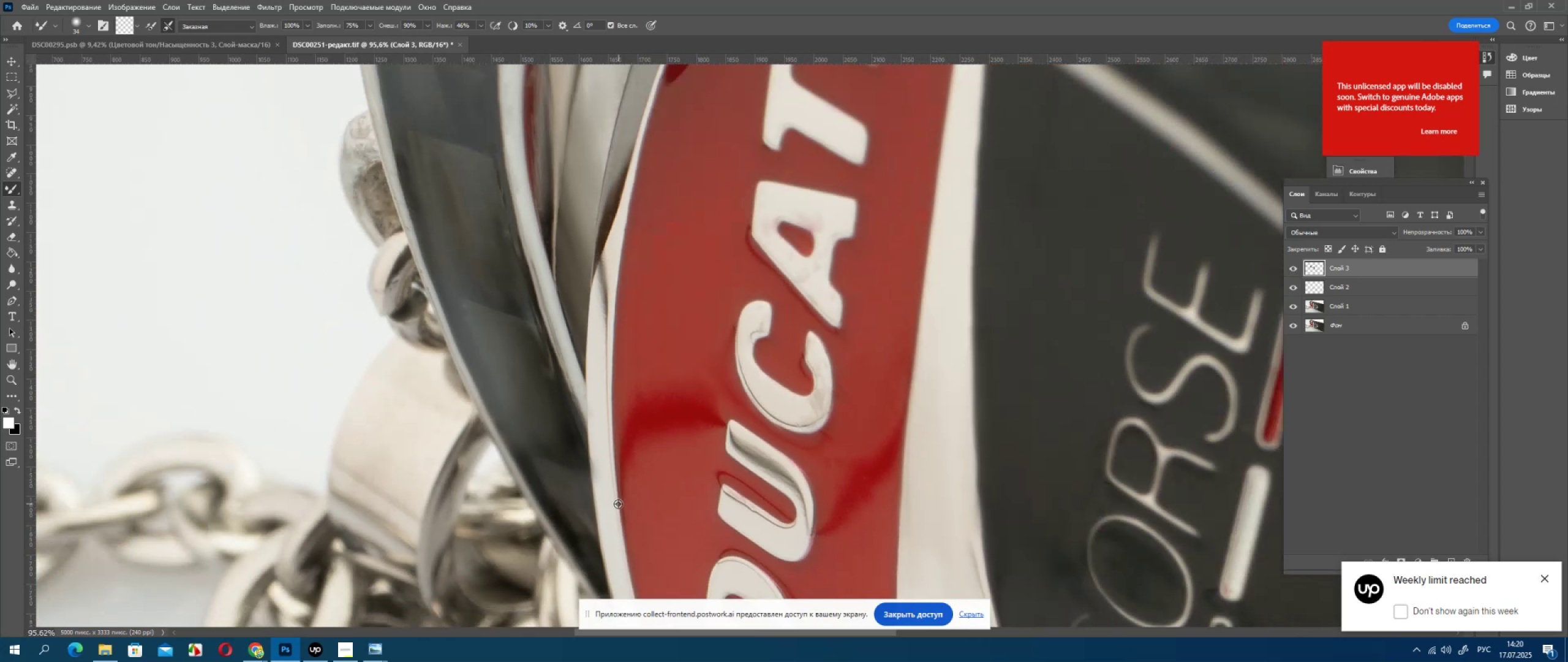 
left_click_drag(start_coordinate=[399, 359], to_coordinate=[401, 400])
 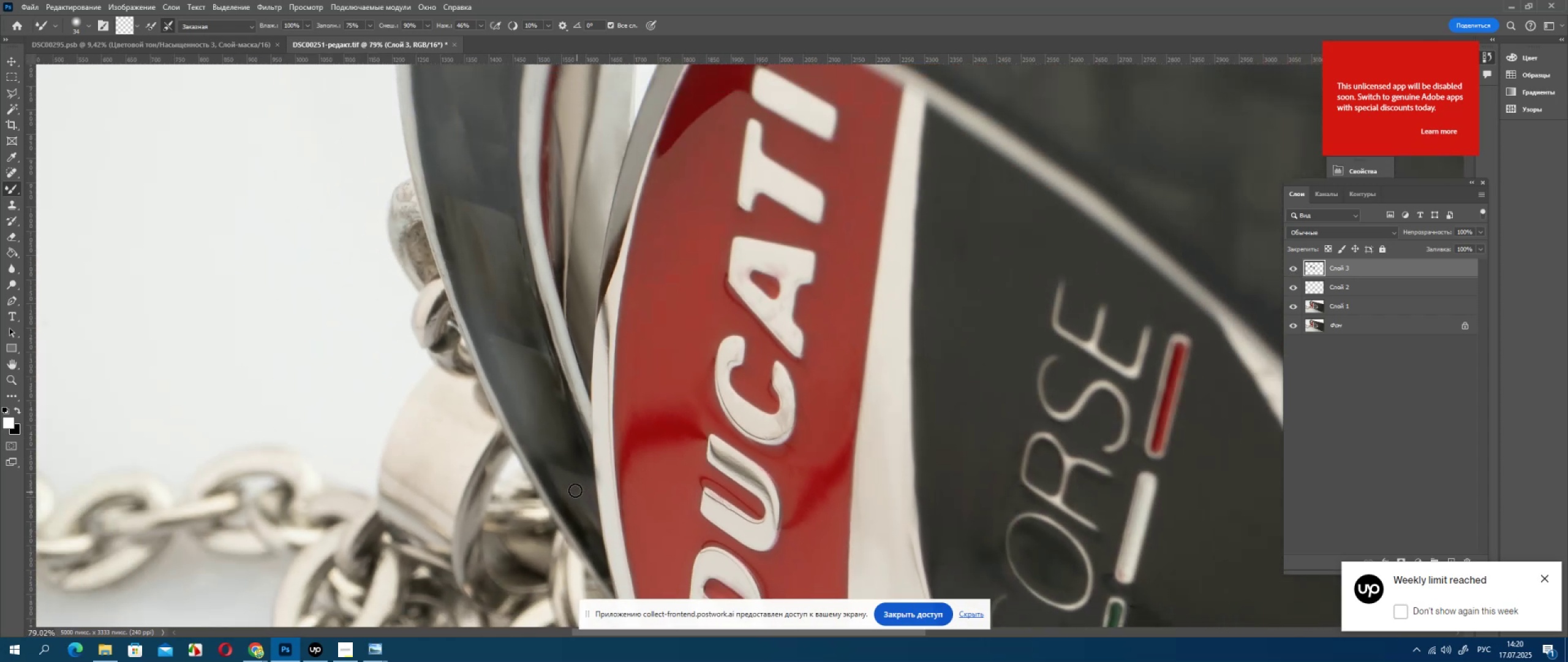 
left_click_drag(start_coordinate=[402, 344], to_coordinate=[406, 395])
 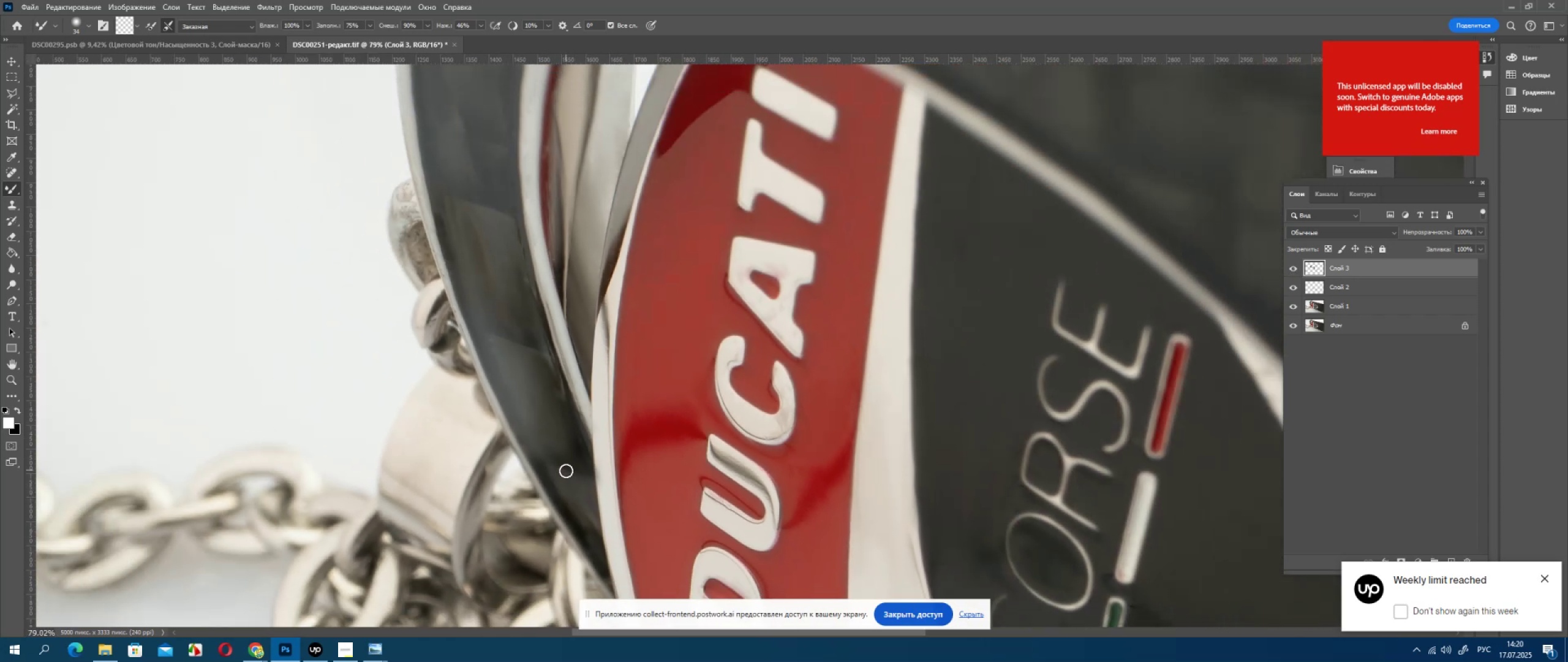 
left_click_drag(start_coordinate=[405, 364], to_coordinate=[409, 417])
 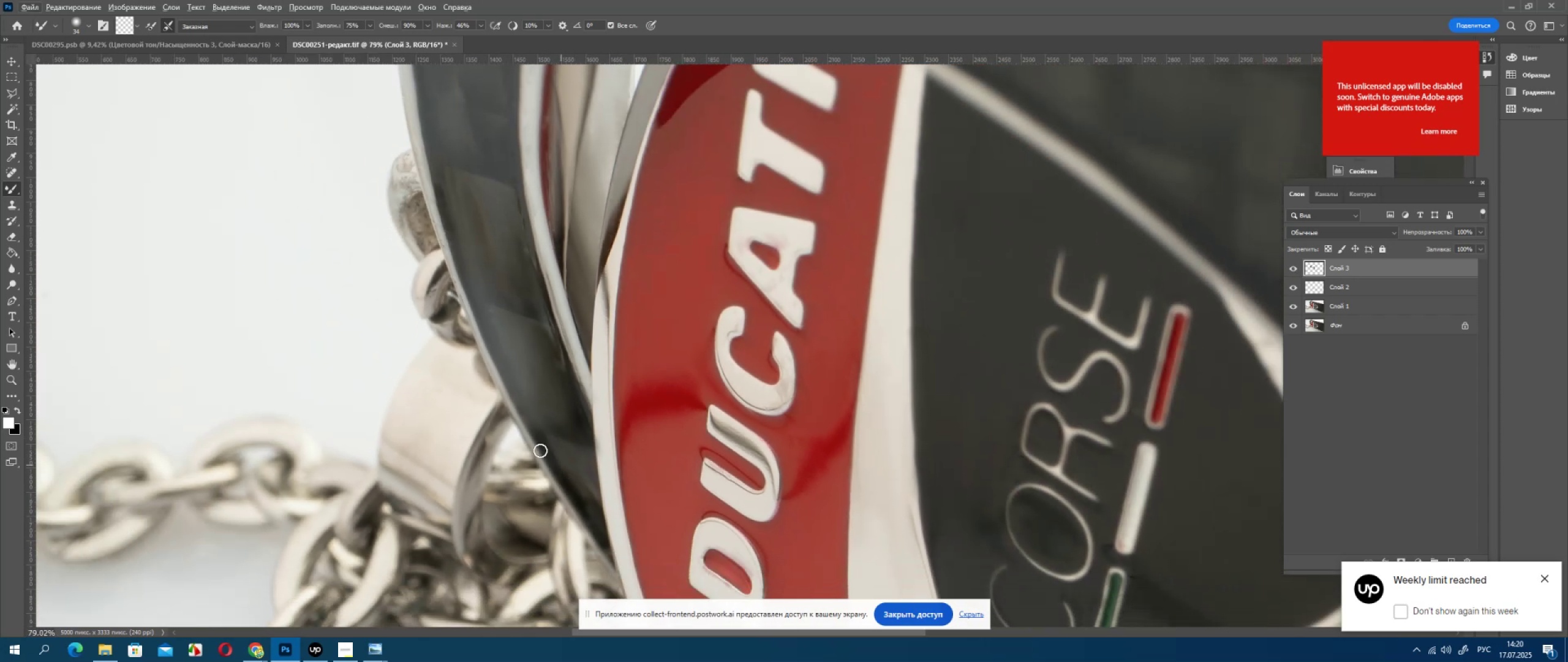 
left_click_drag(start_coordinate=[407, 392], to_coordinate=[410, 442])
 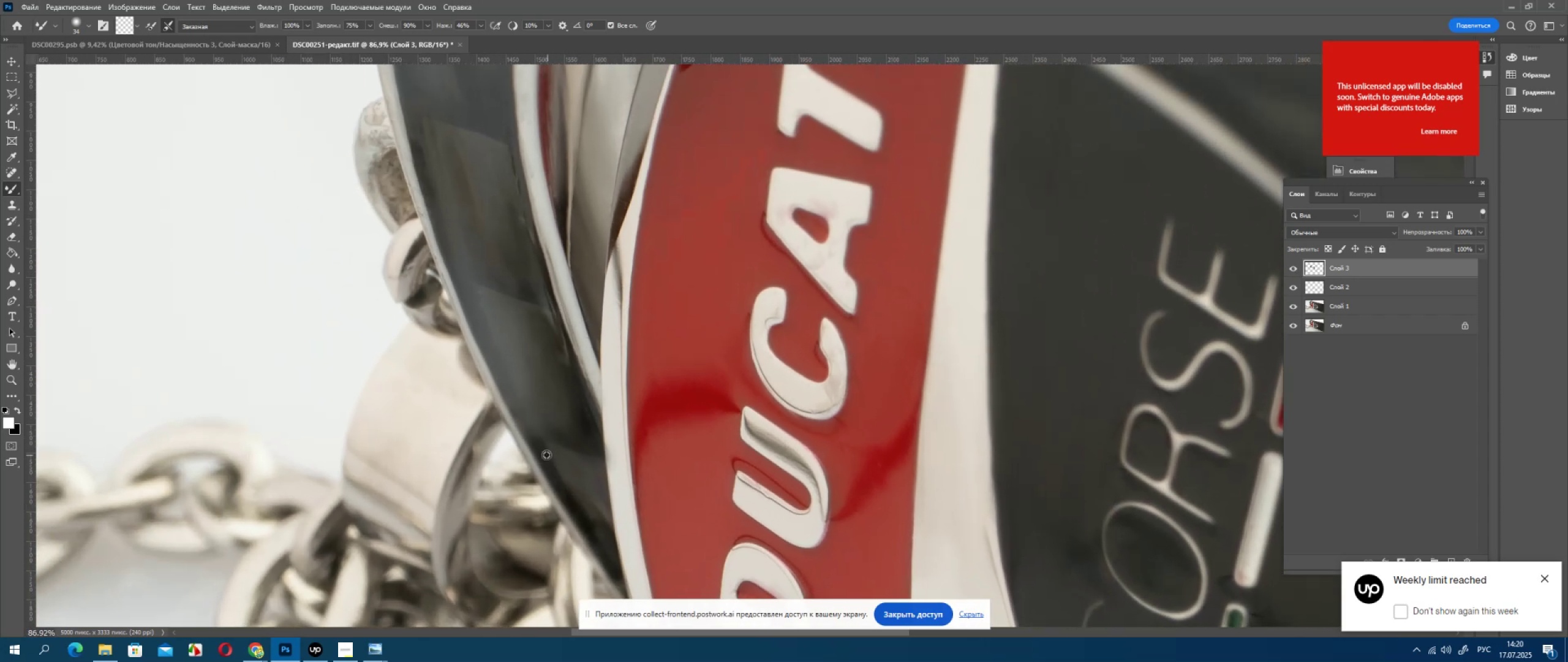 
left_click_drag(start_coordinate=[411, 402], to_coordinate=[412, 438])
 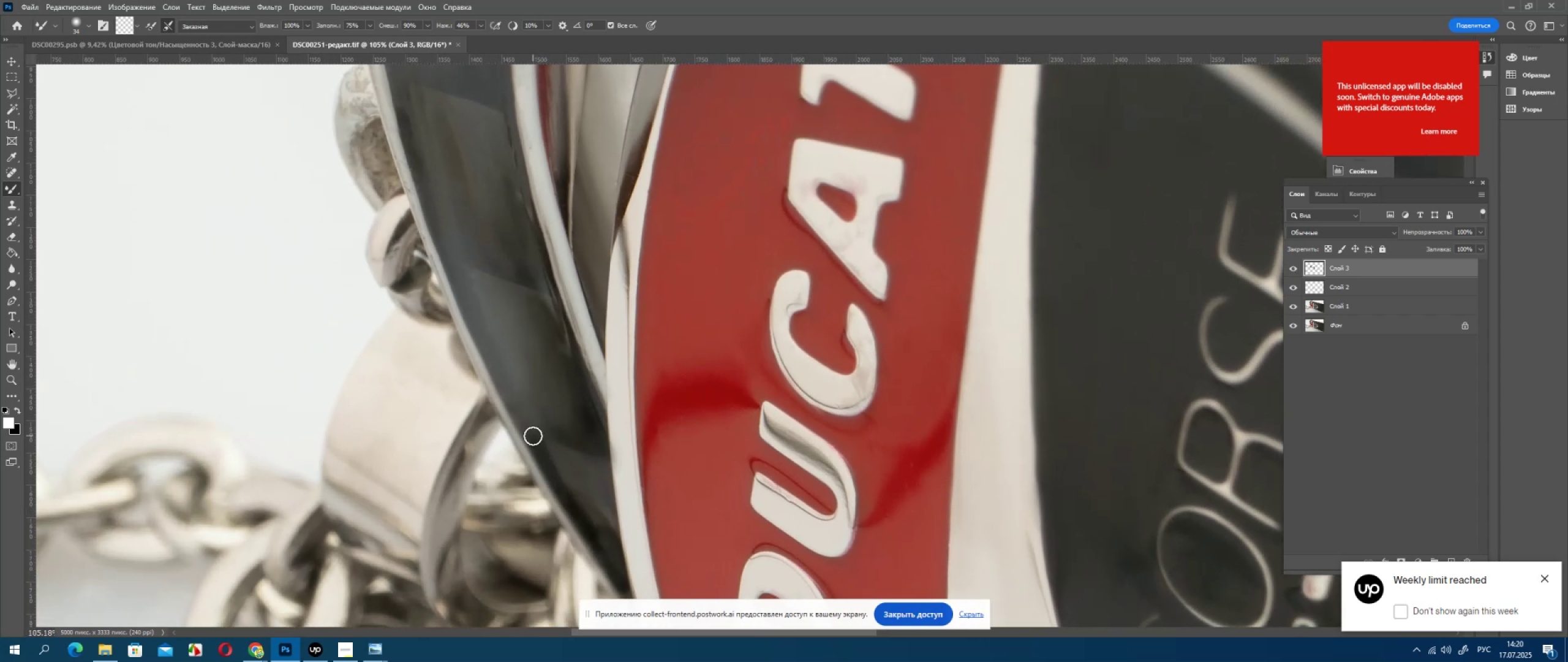 
triple_click([411, 439])
 